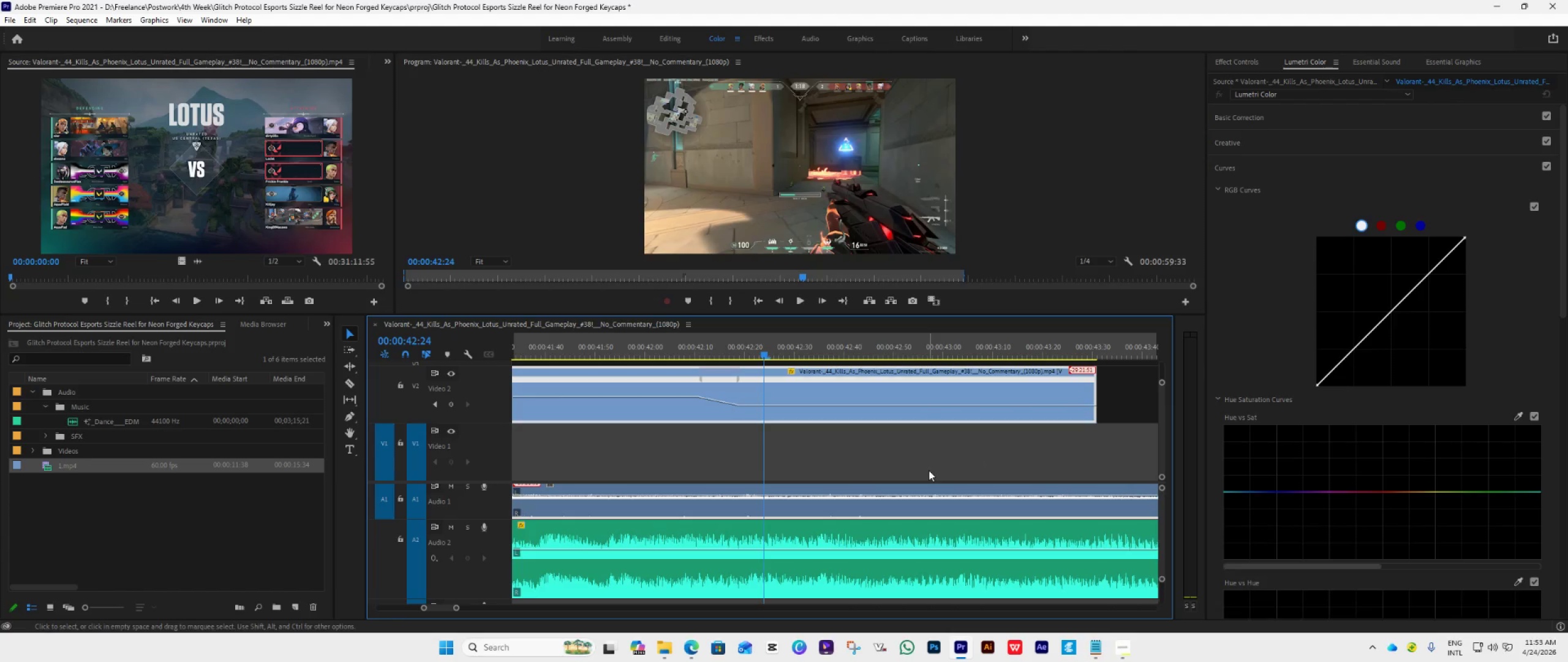 
key(ArrowRight)
 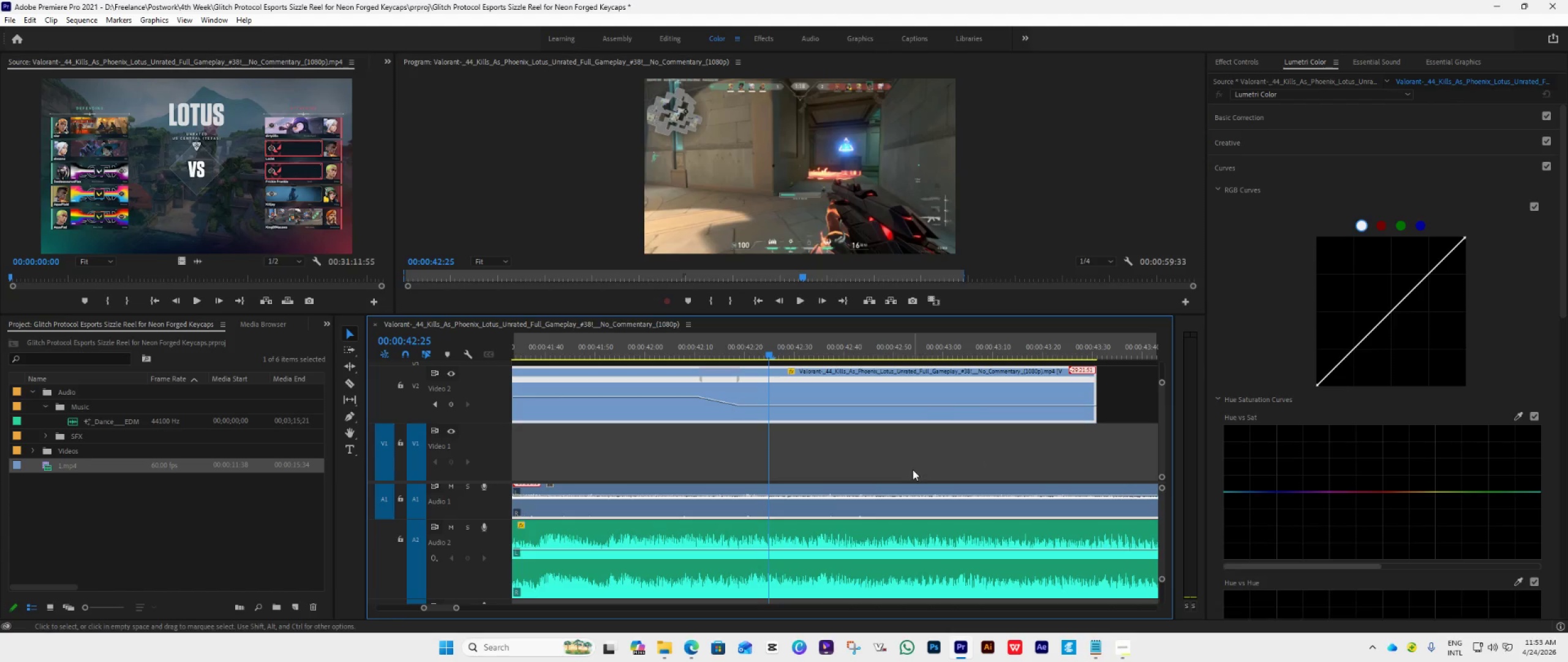 
key(ArrowRight)
 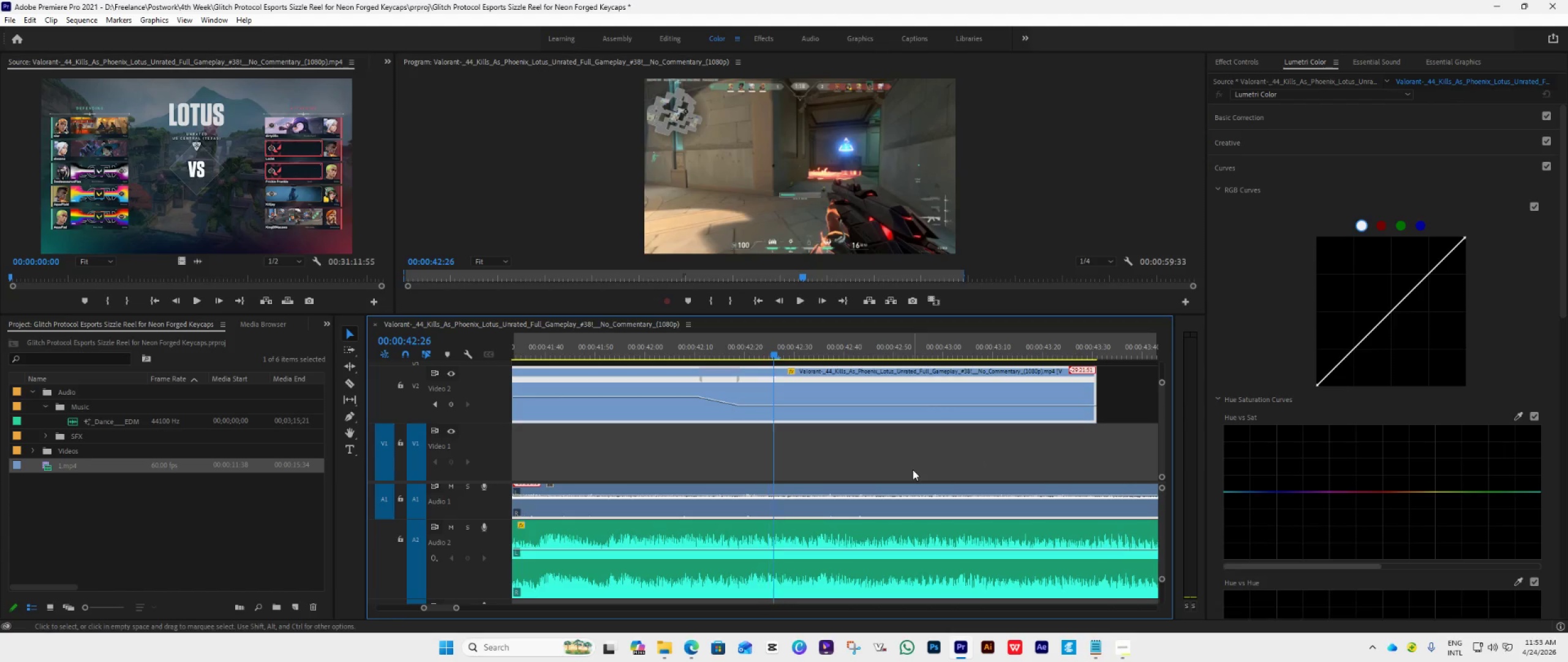 
key(ArrowRight)
 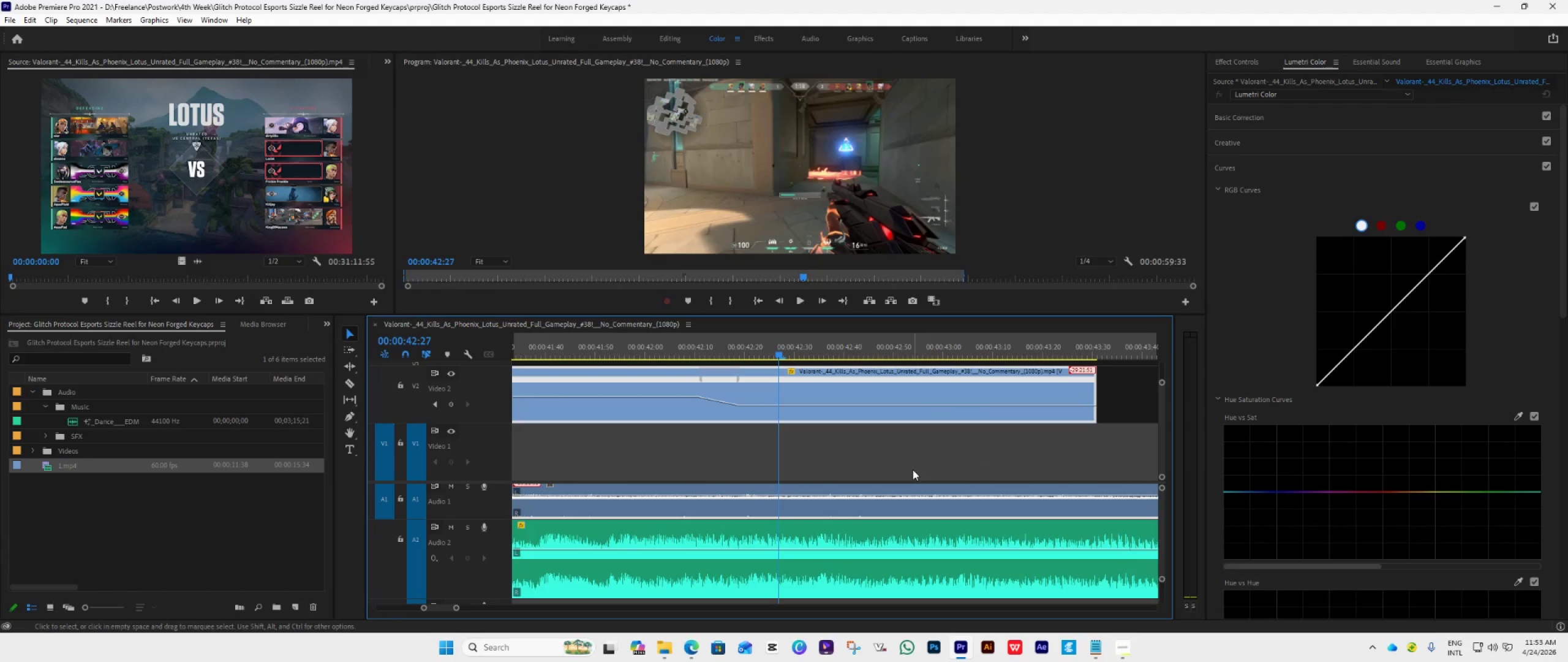 
key(ArrowRight)
 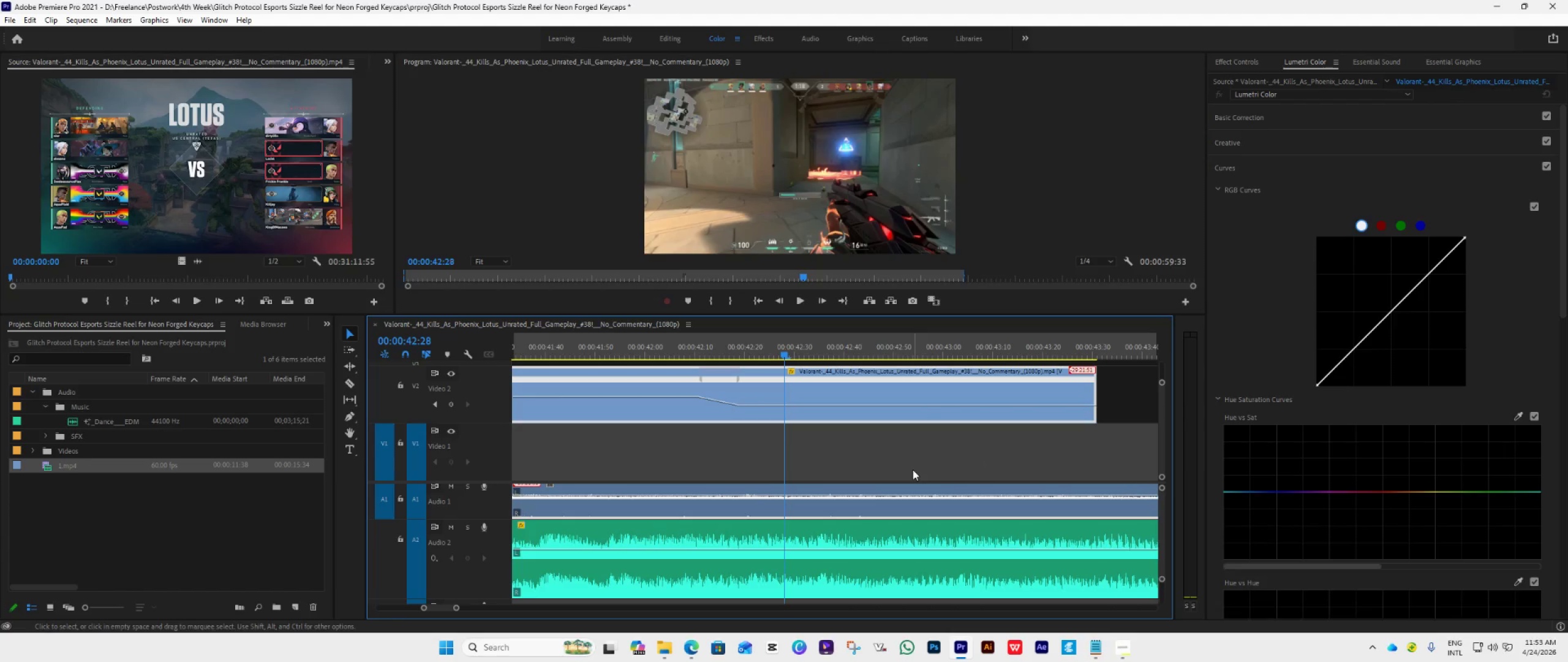 
key(ArrowRight)
 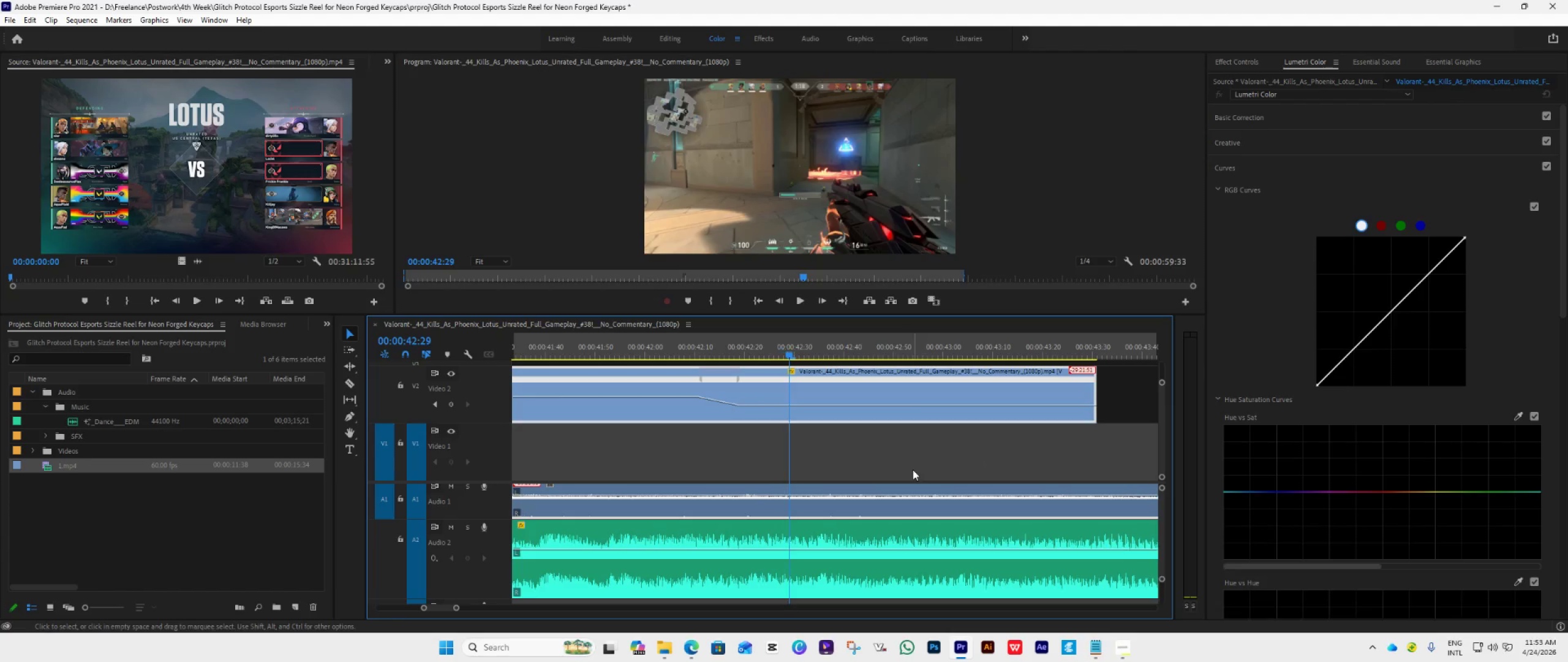 
key(ArrowRight)
 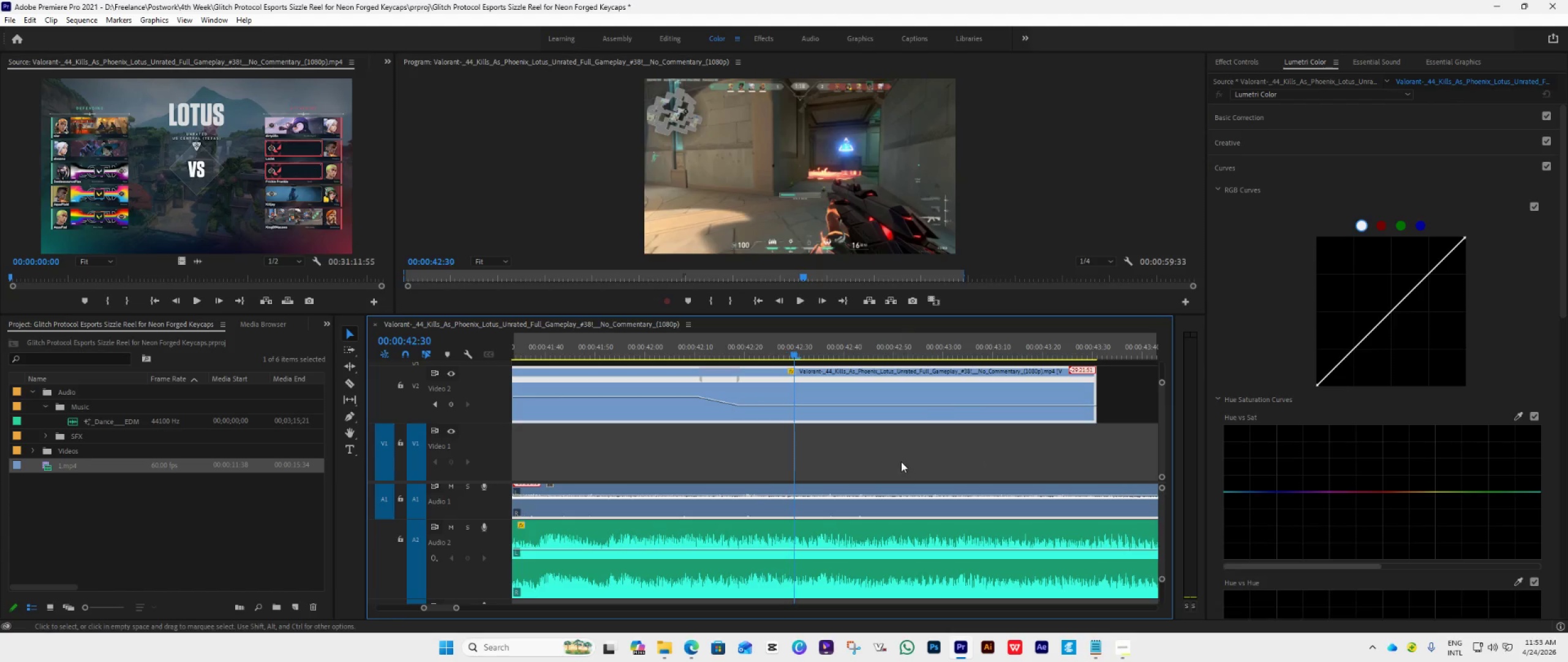 
key(ArrowRight)
 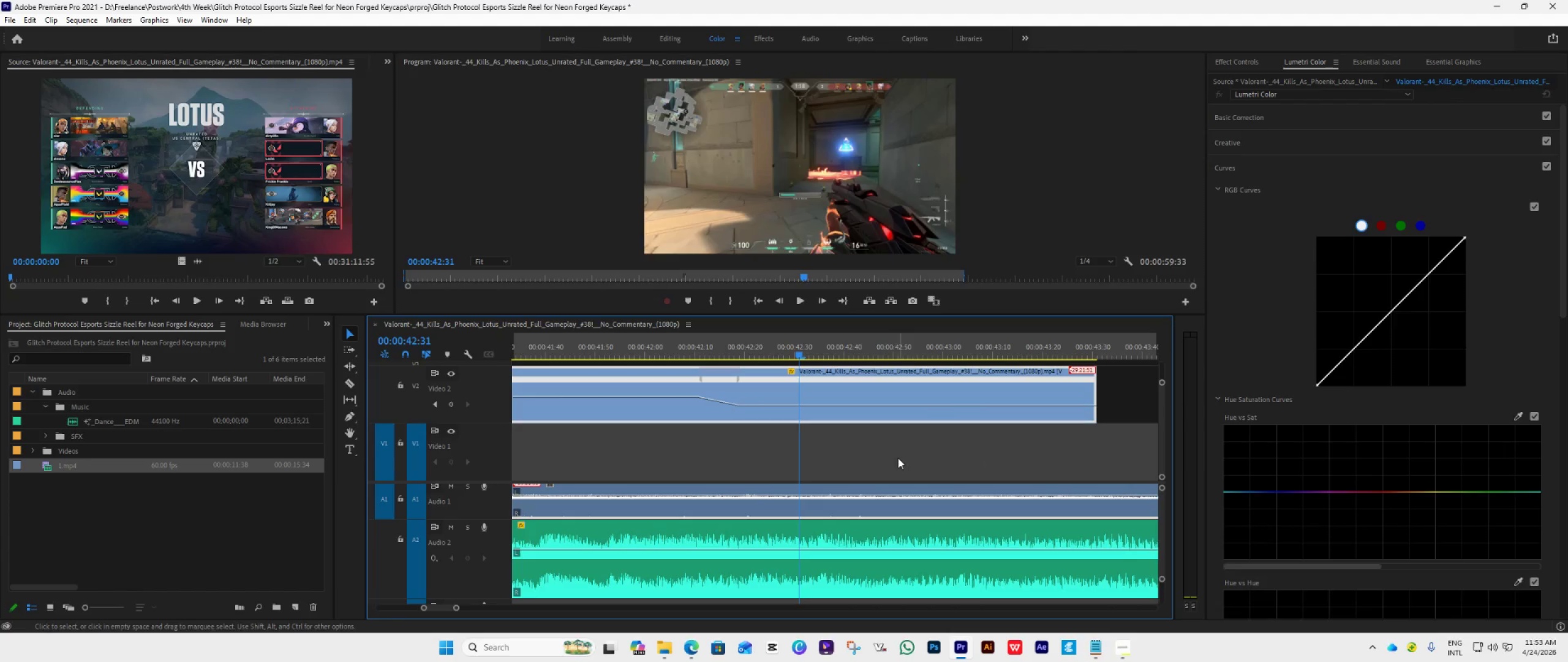 
key(ArrowRight)
 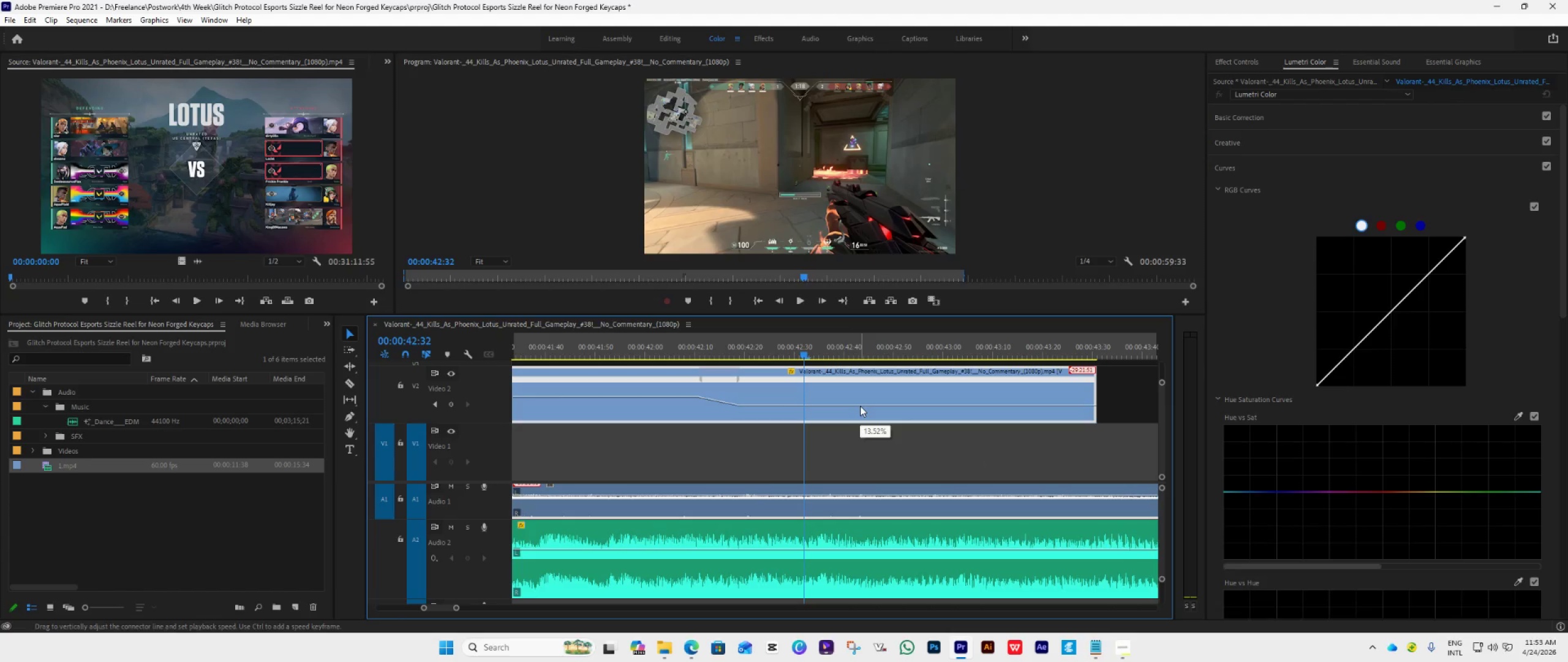 
wait(5.59)
 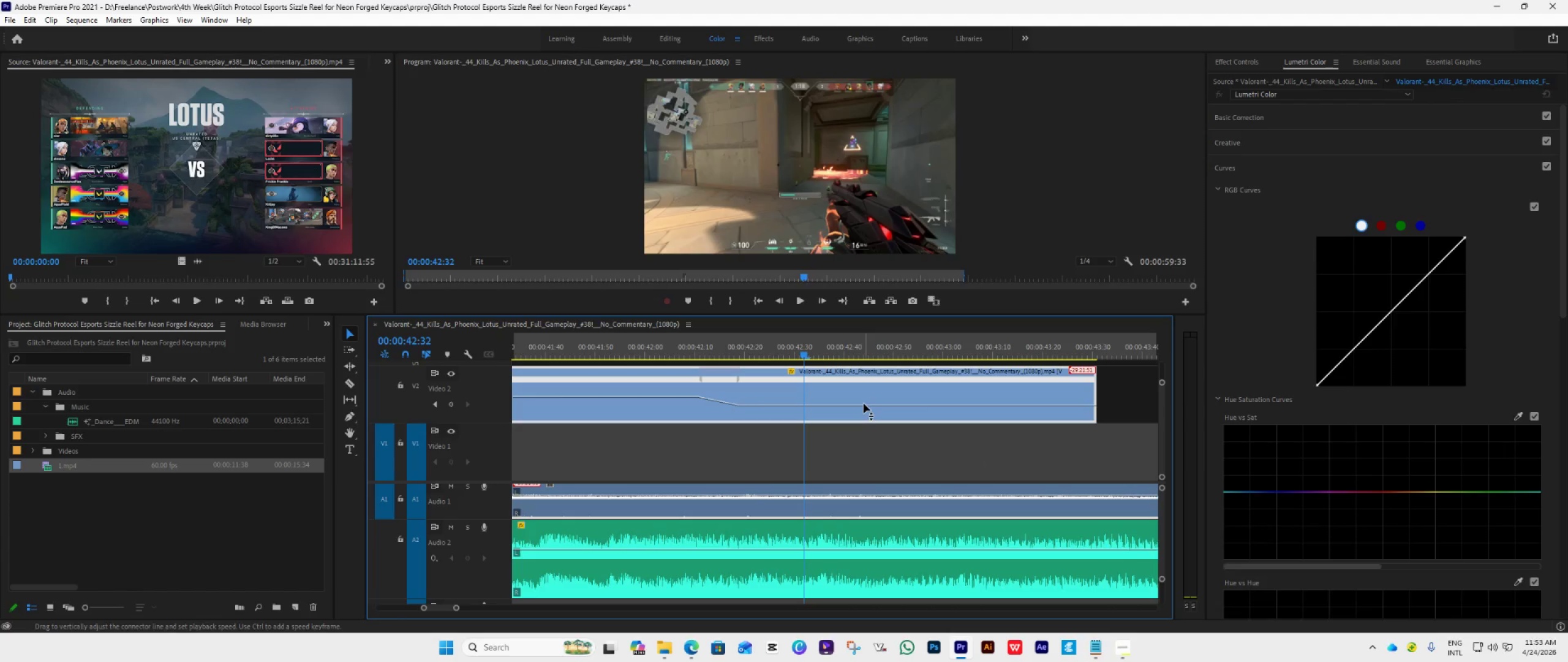 
left_click([860, 406])
 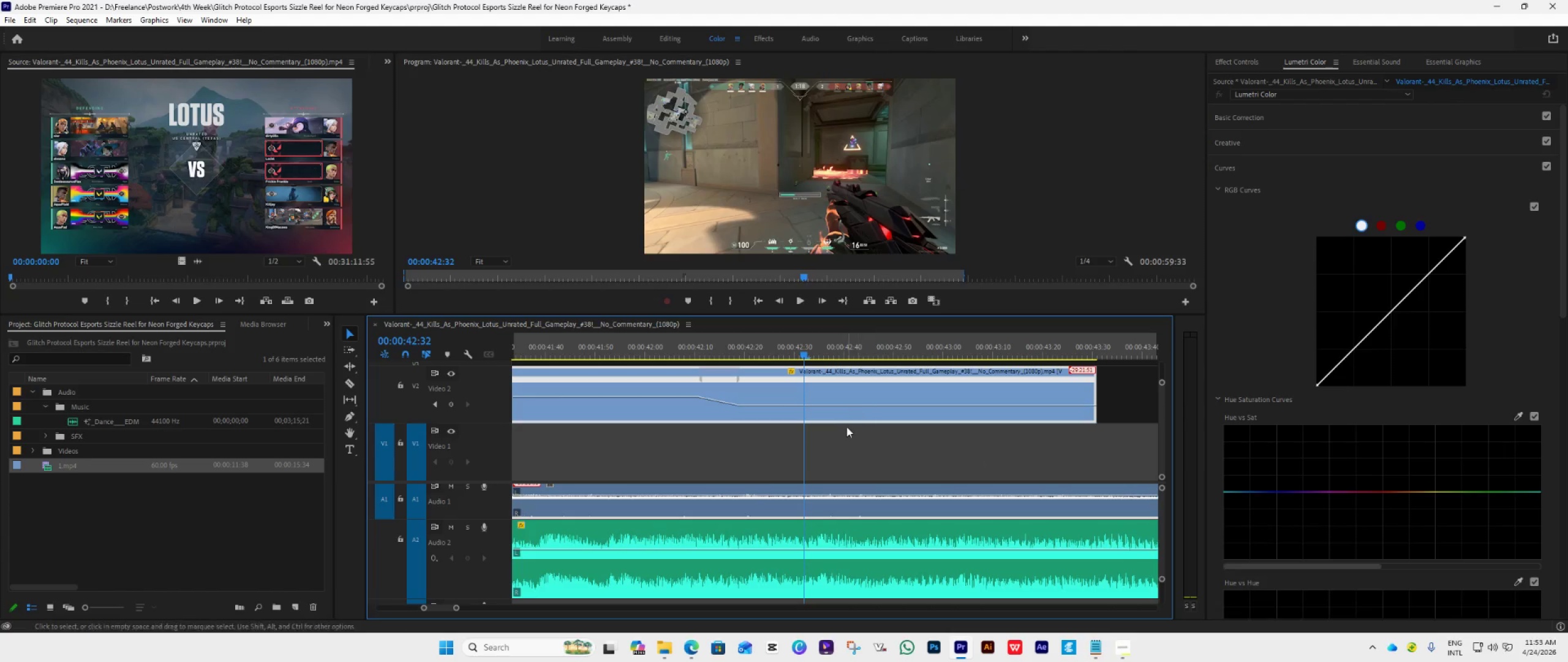 
key(ArrowRight)
 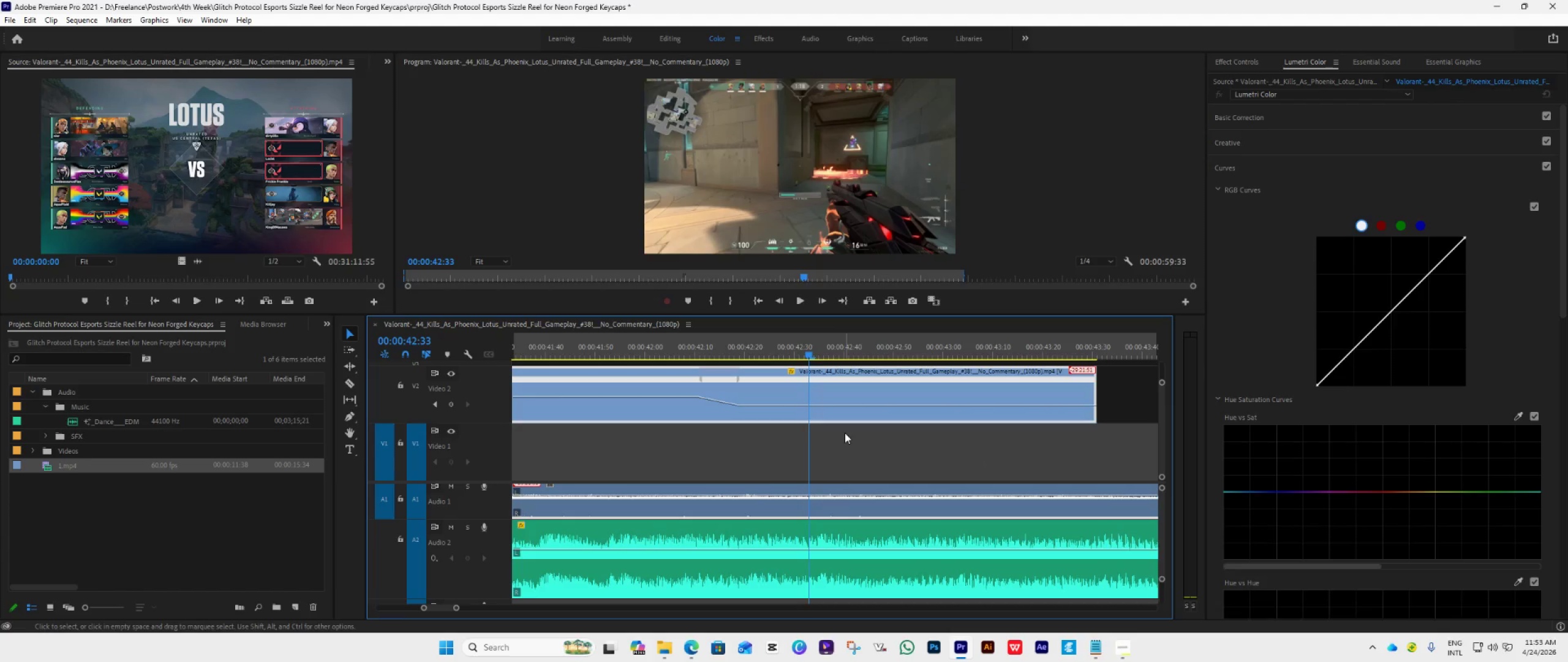 
key(ArrowRight)
 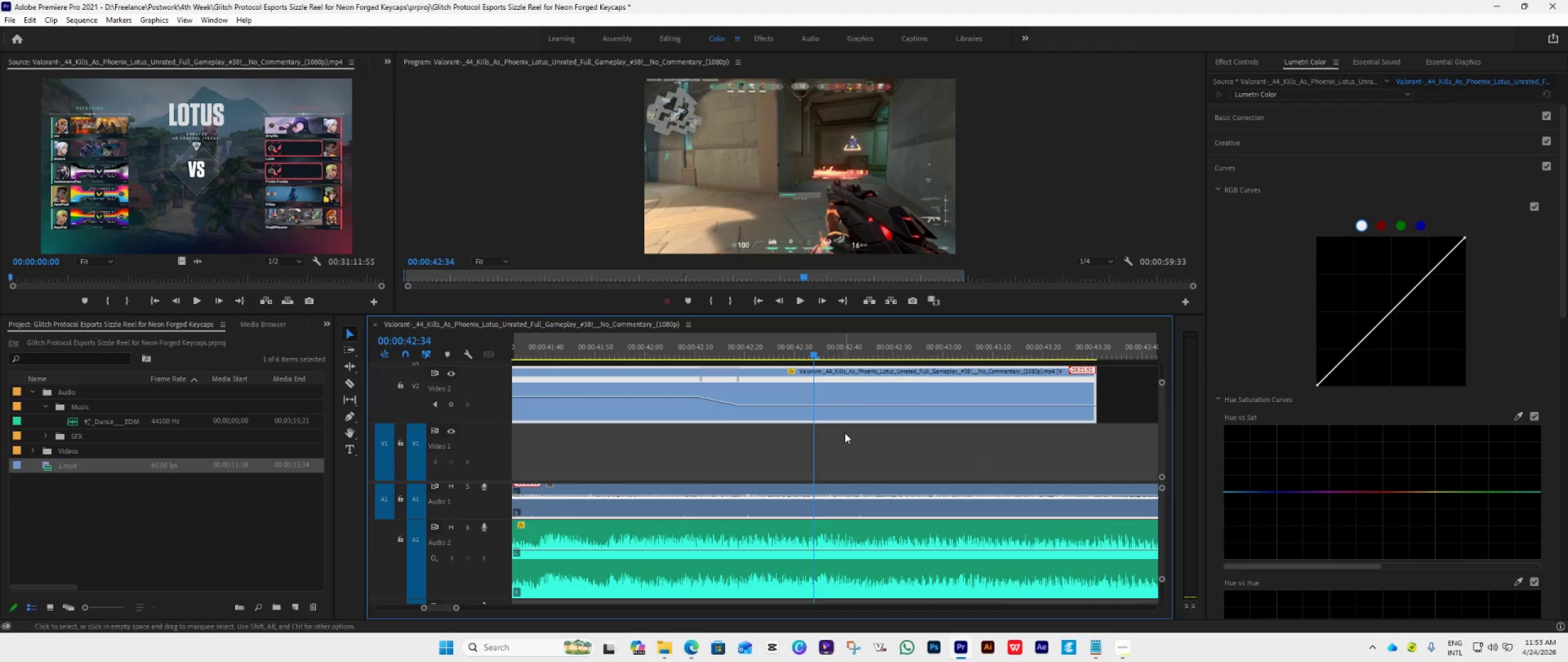 
key(ArrowRight)
 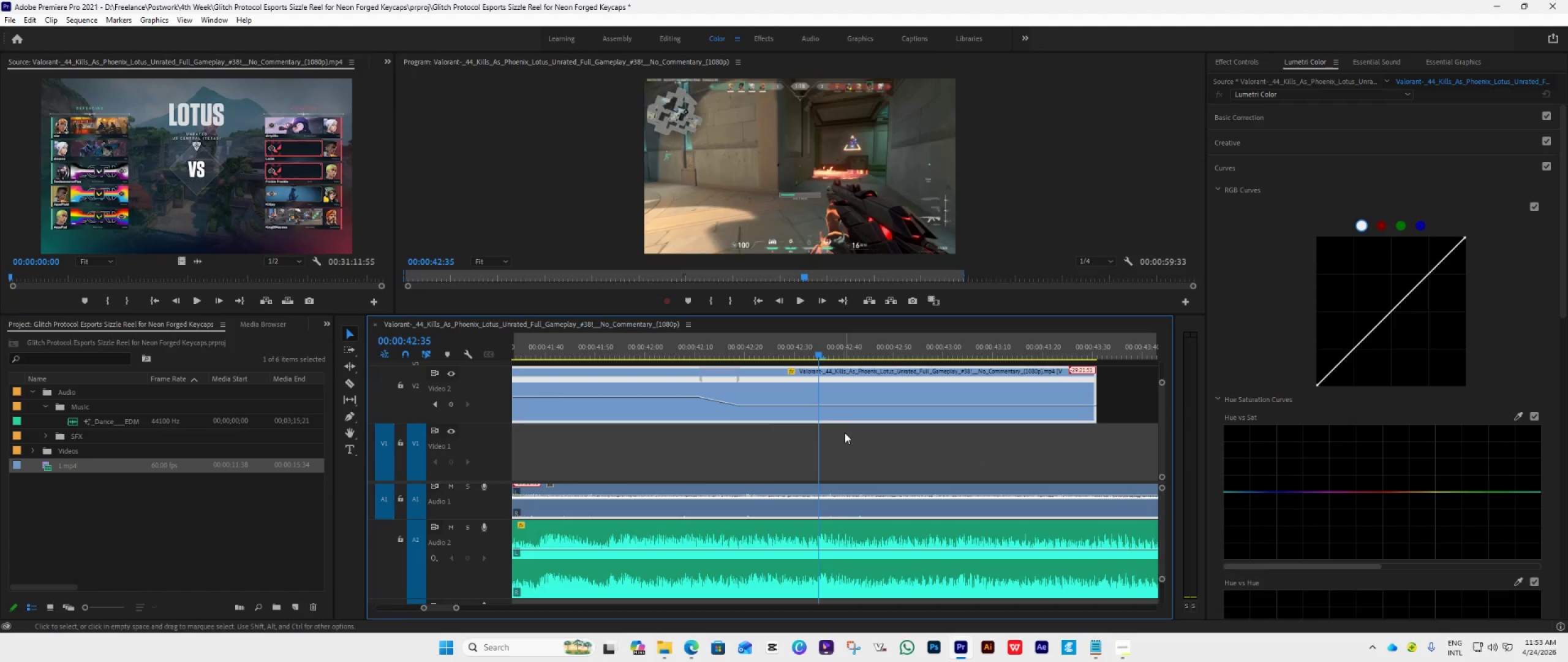 
key(ArrowRight)
 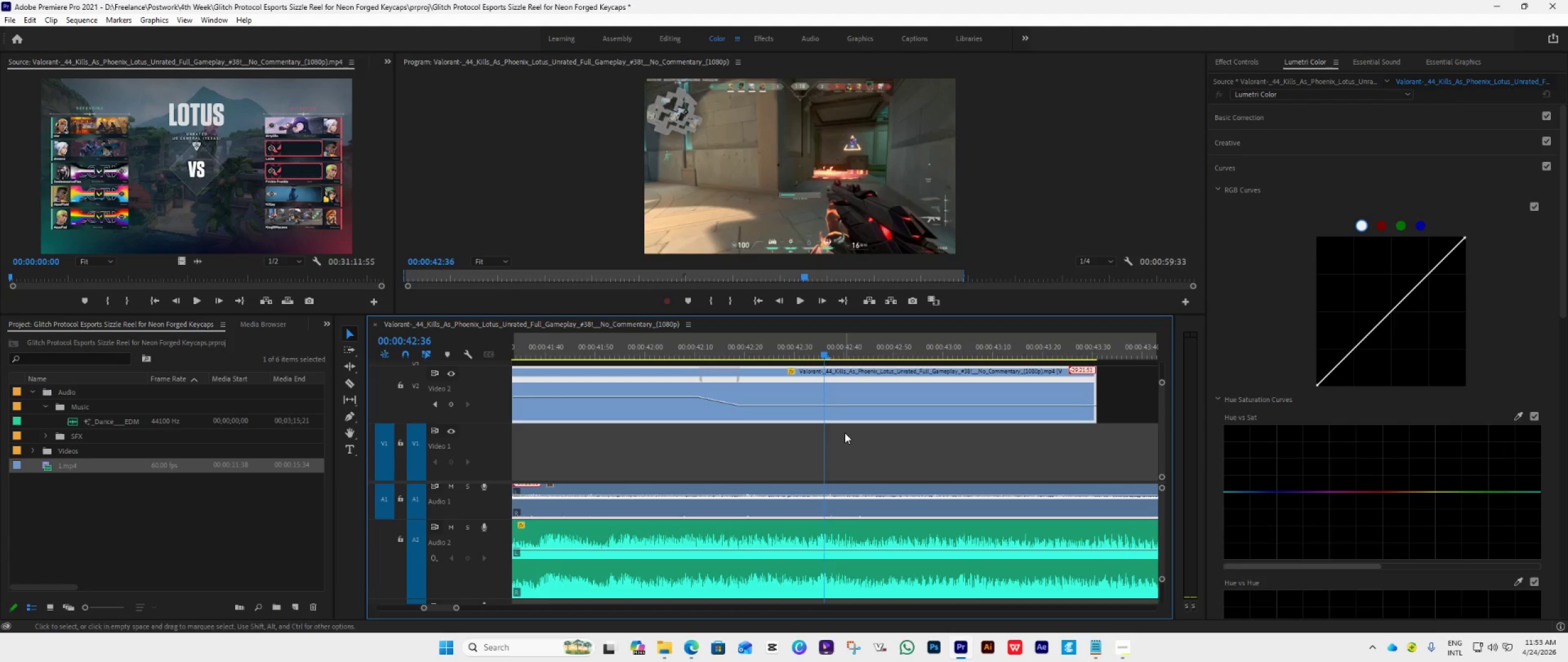 
key(ArrowRight)
 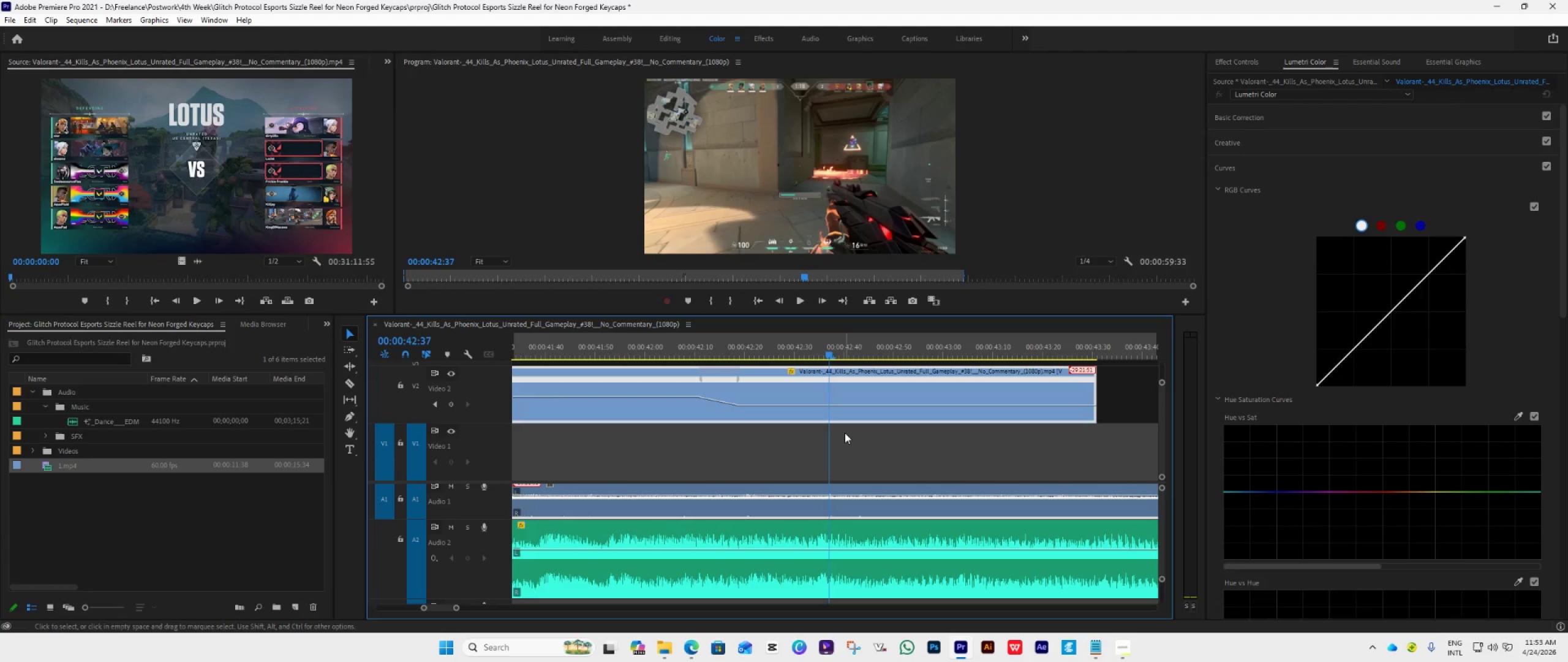 
key(ArrowRight)
 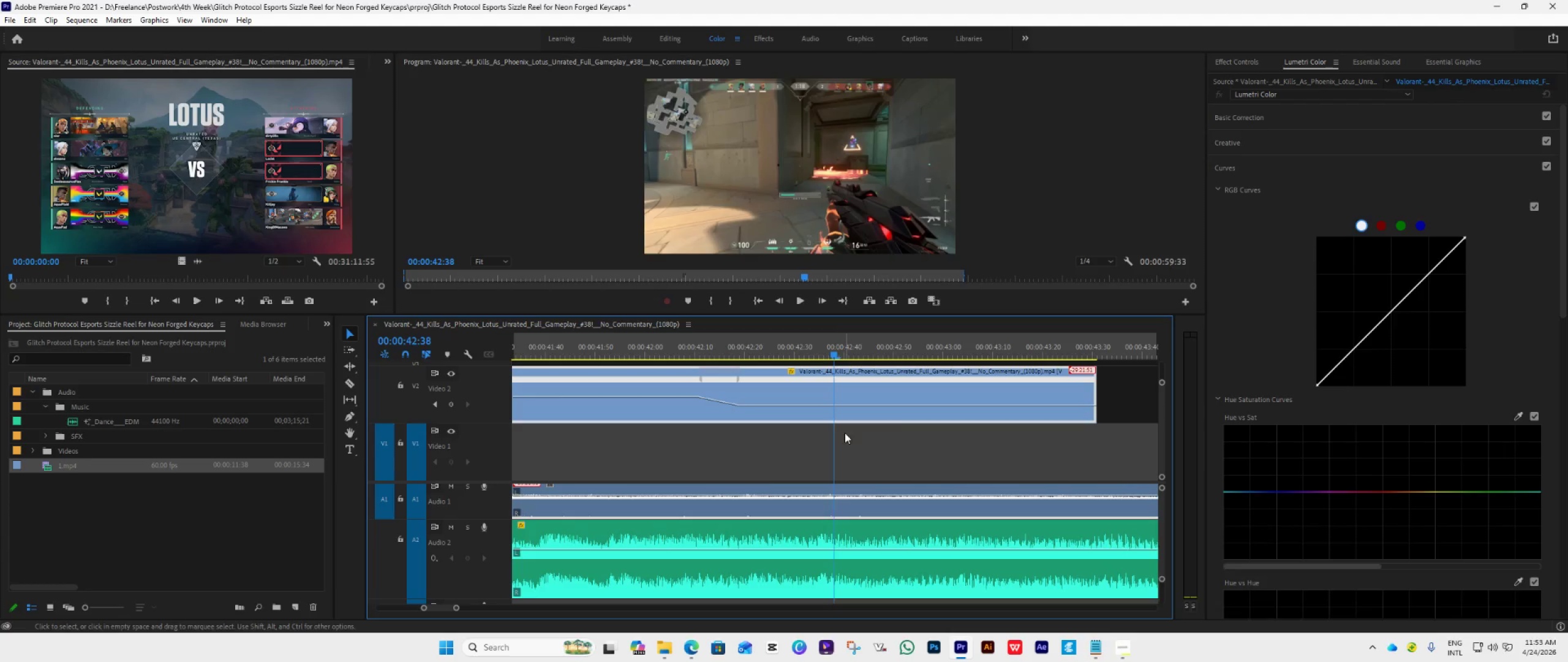 
key(ArrowRight)
 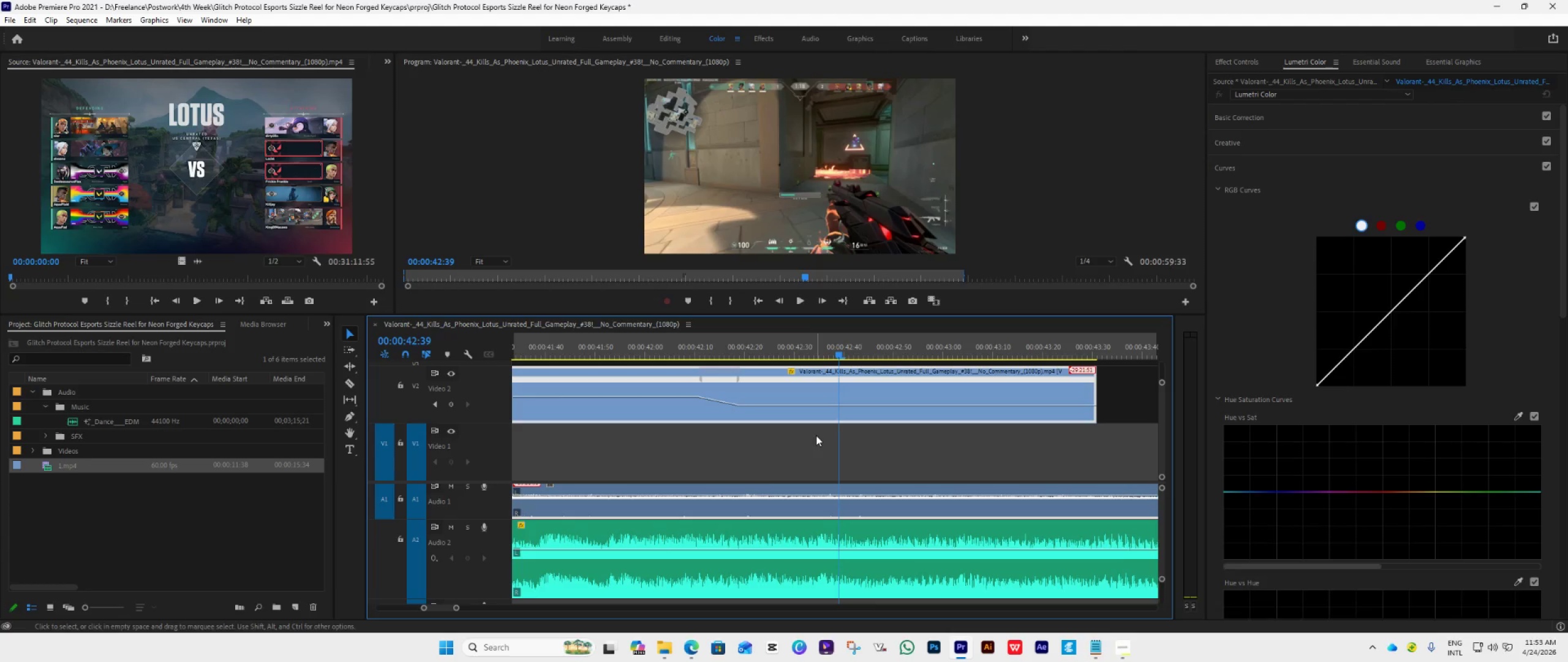 
key(Control+S)
 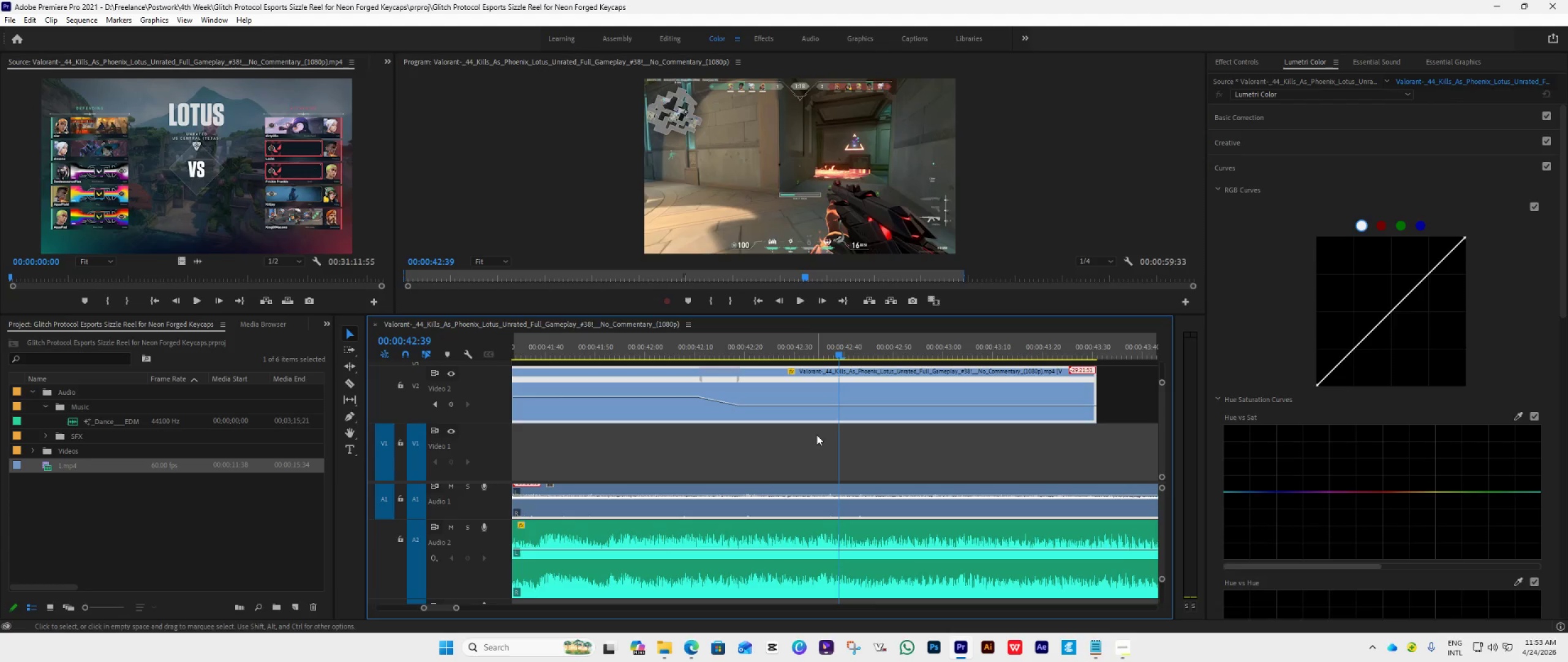 
hold_key(key=AltLeft, duration=0.81)
scroll: coordinate [816, 435], scroll_direction: down, amount: 11.0
 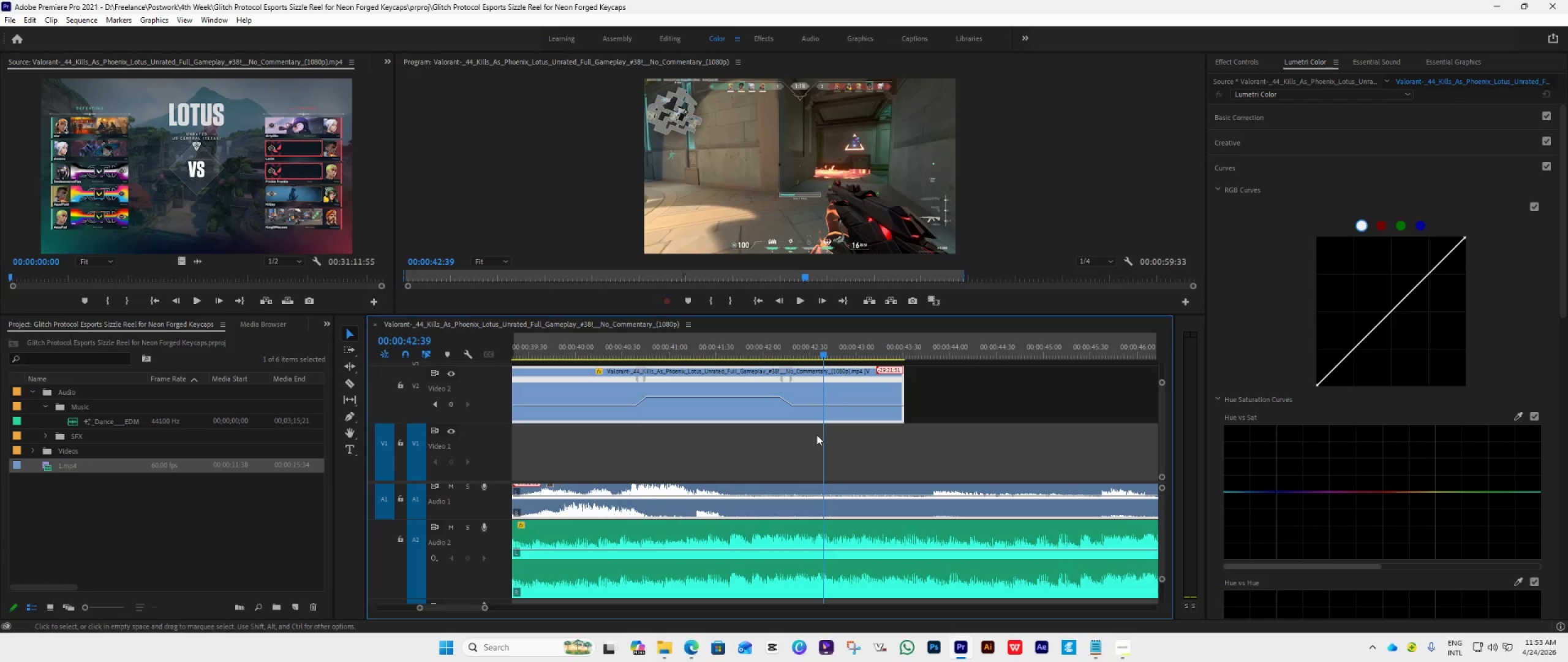 
key(ArrowRight)
 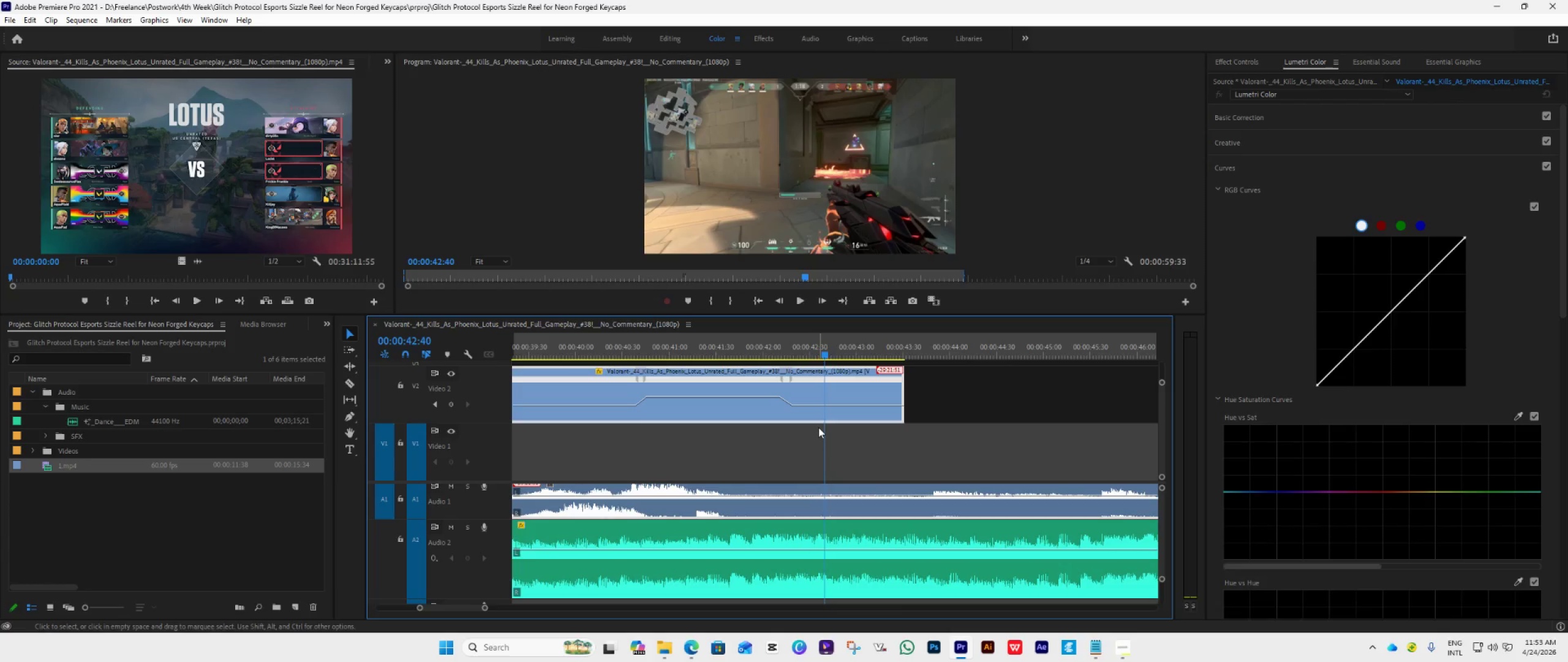 
key(ArrowRight)
 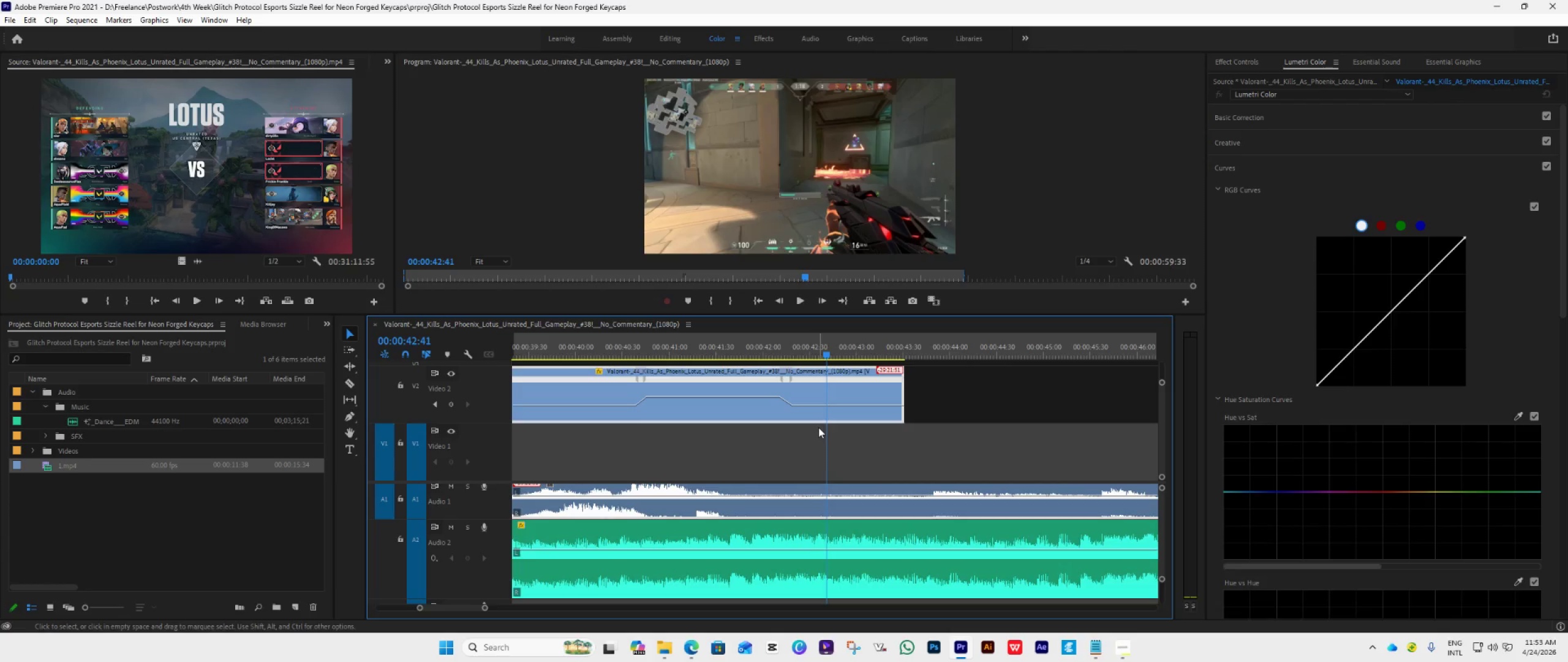 
key(ArrowRight)
 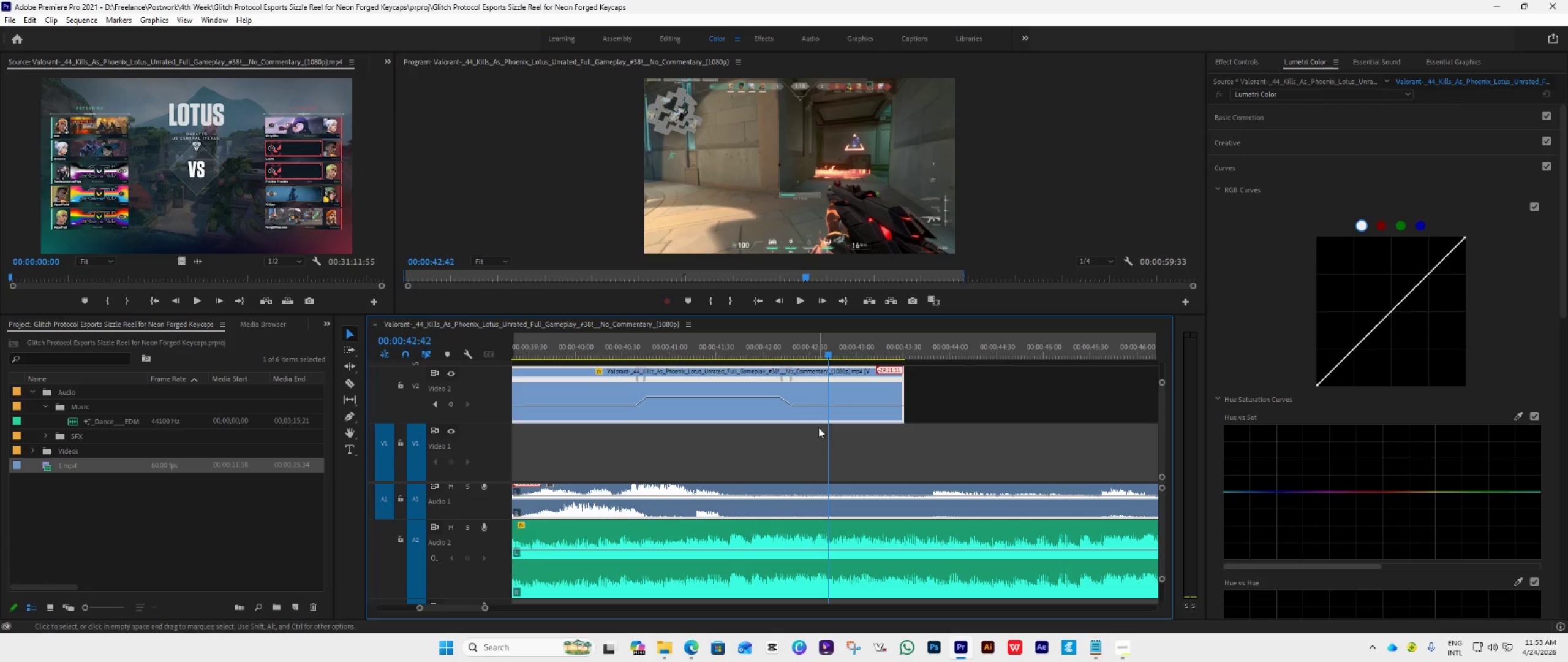 
key(ArrowRight)
 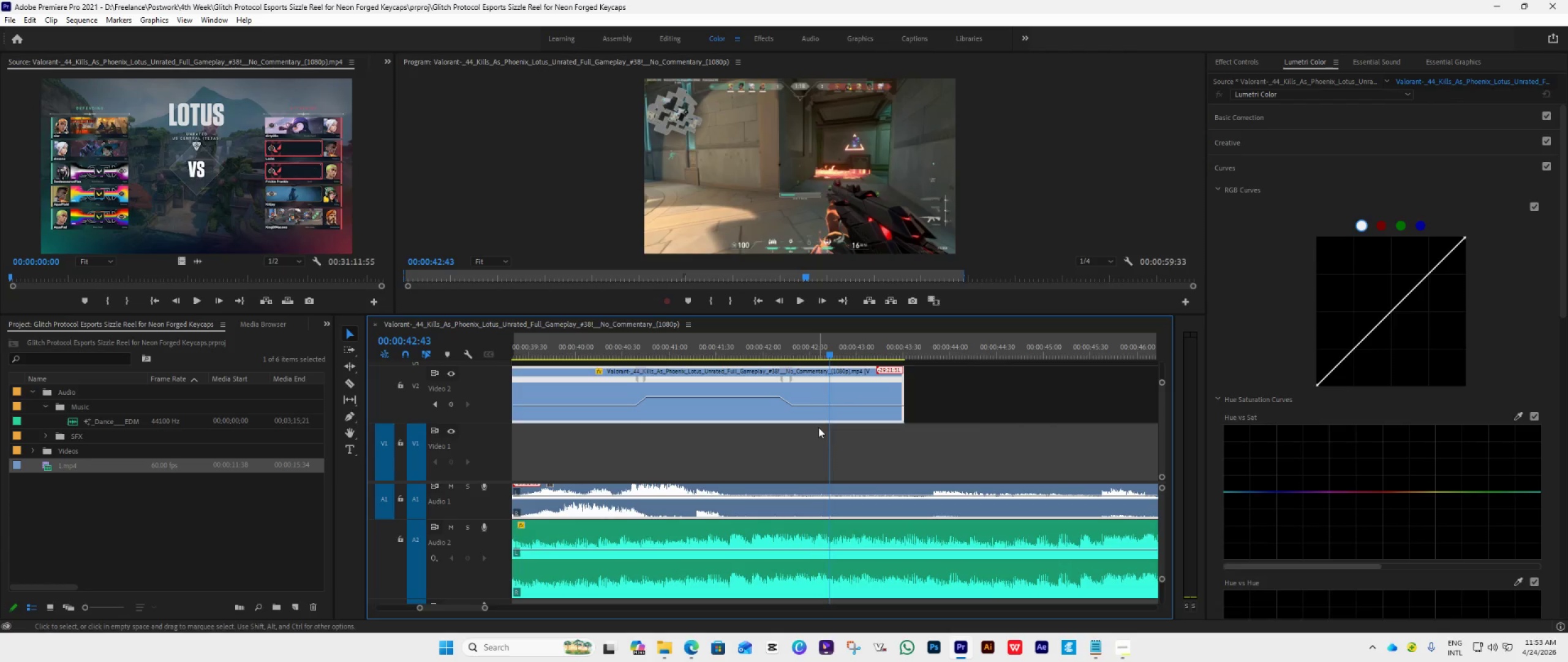 
key(ArrowRight)
 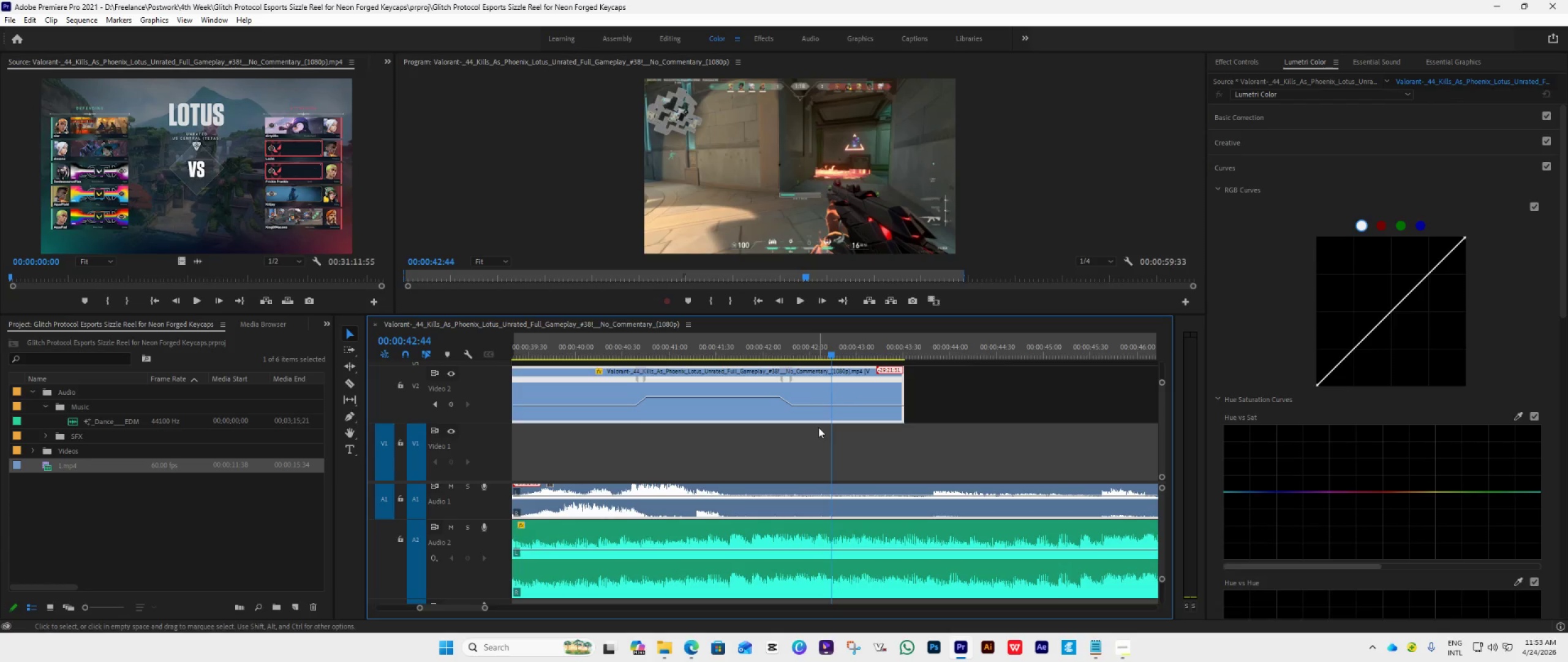 
key(ArrowRight)
 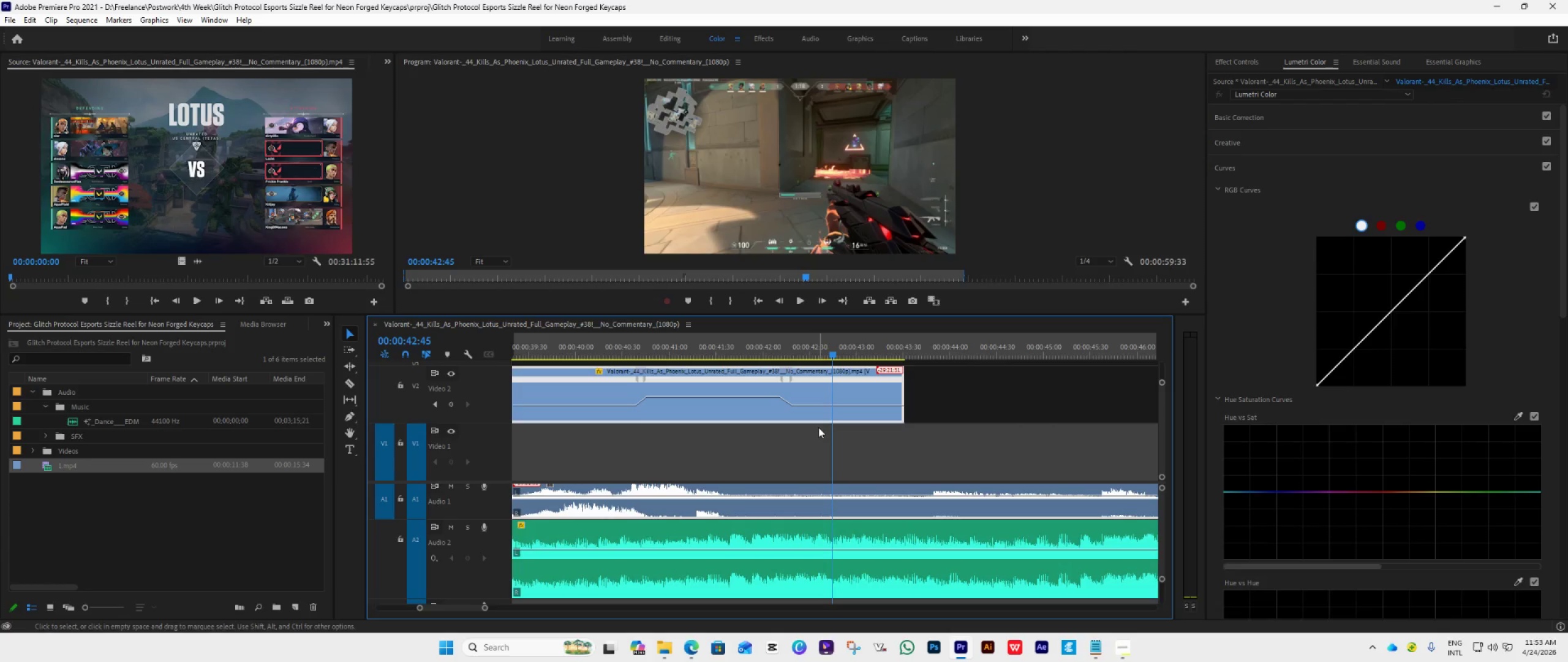 
key(ArrowRight)
 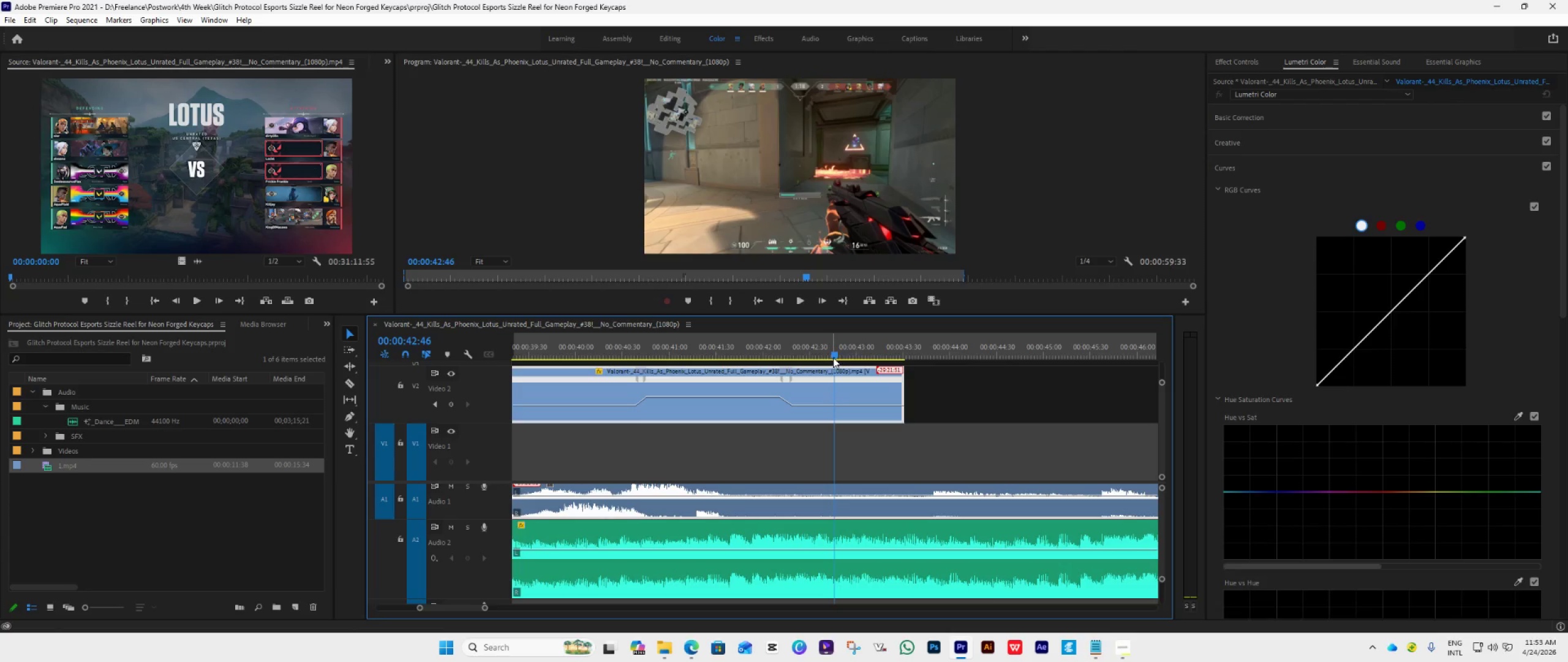 
left_click_drag(start_coordinate=[833, 356], to_coordinate=[713, 428])
 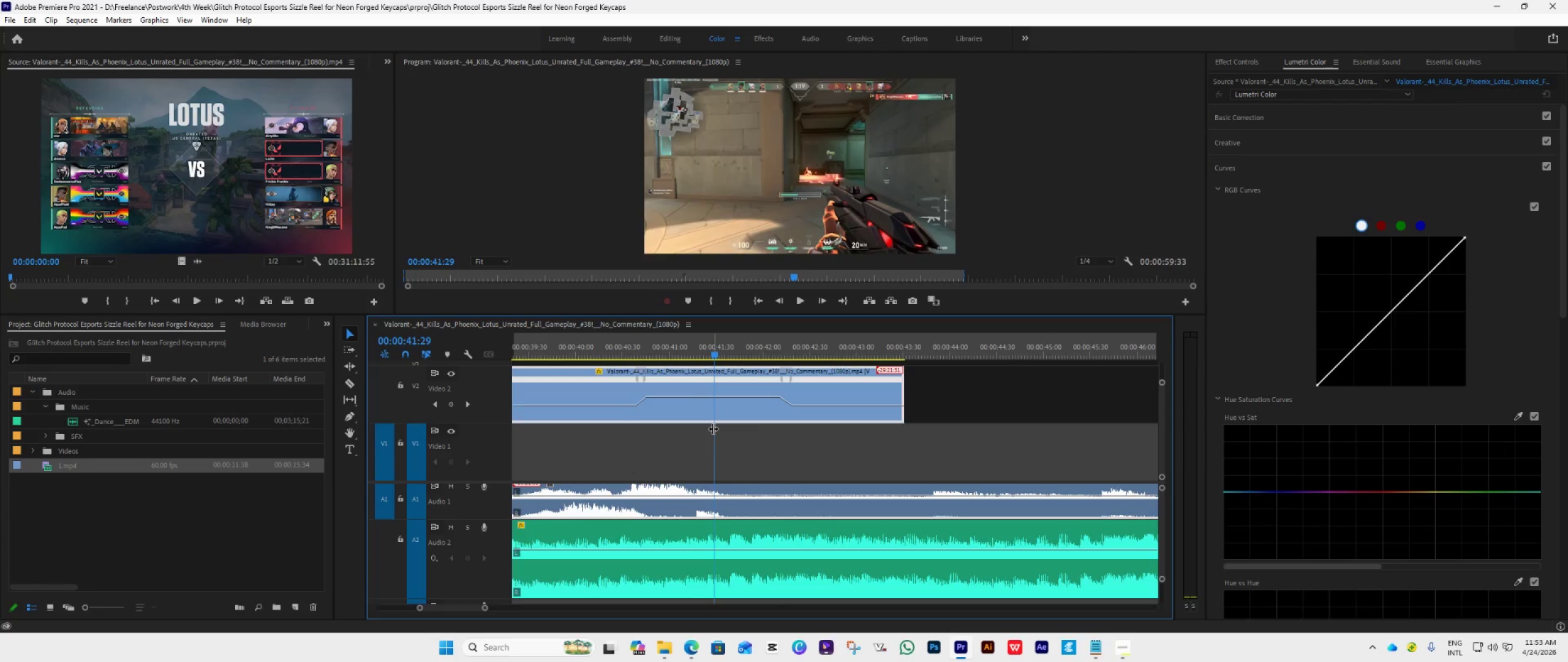 
key(ArrowRight)
 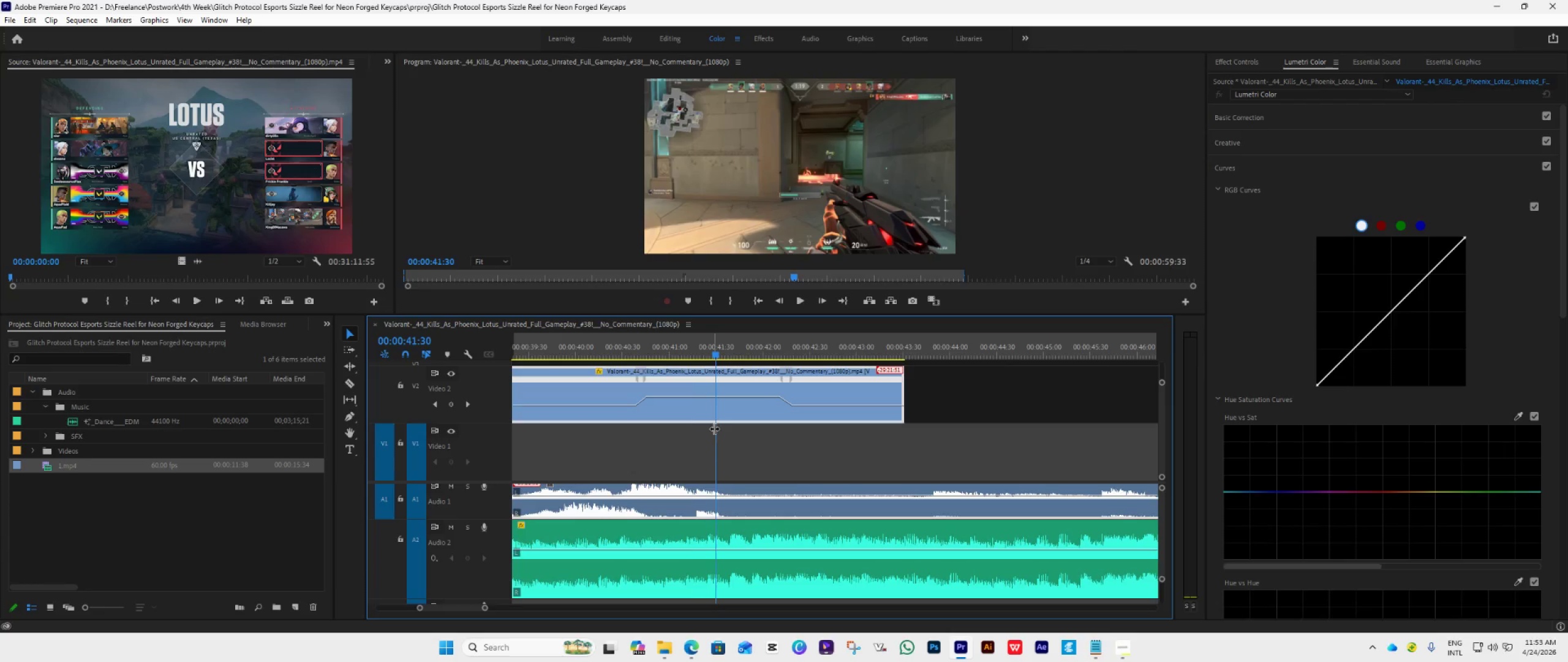 
key(ArrowRight)
 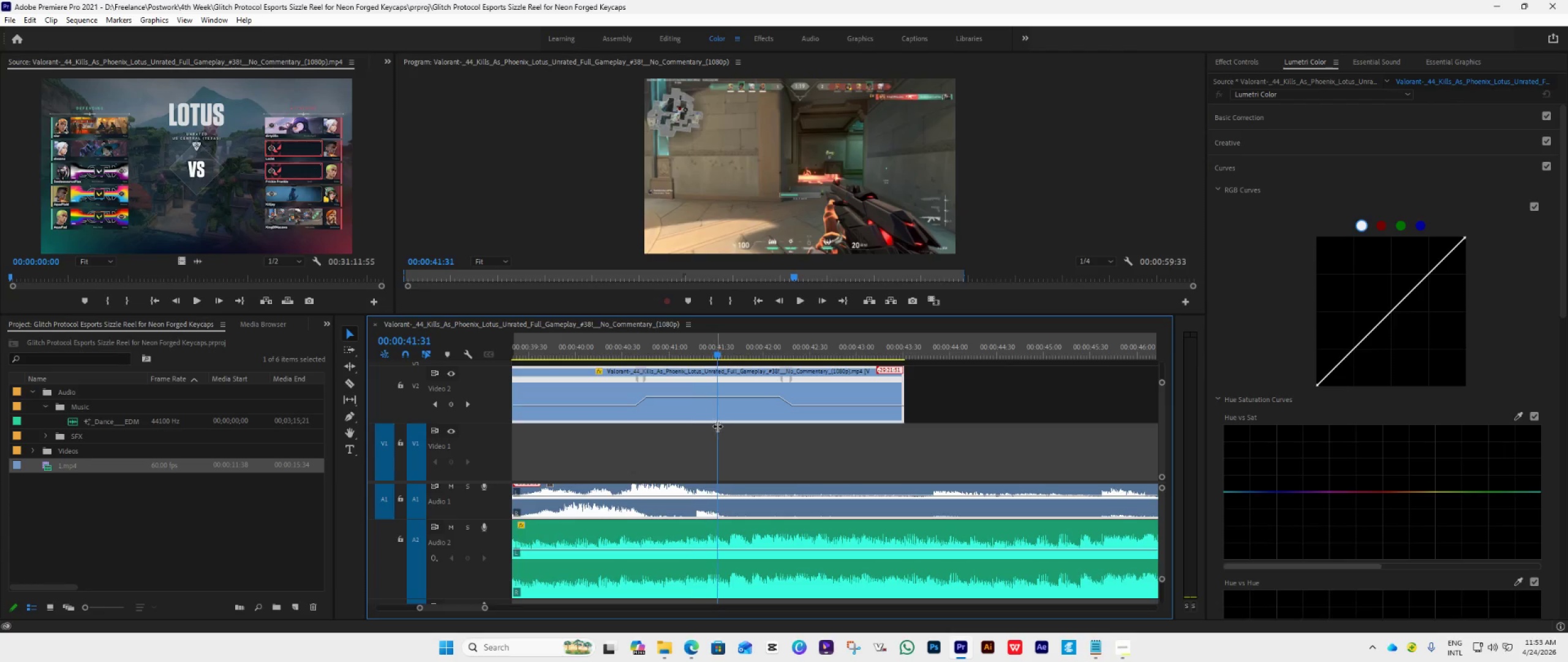 
key(ArrowRight)
 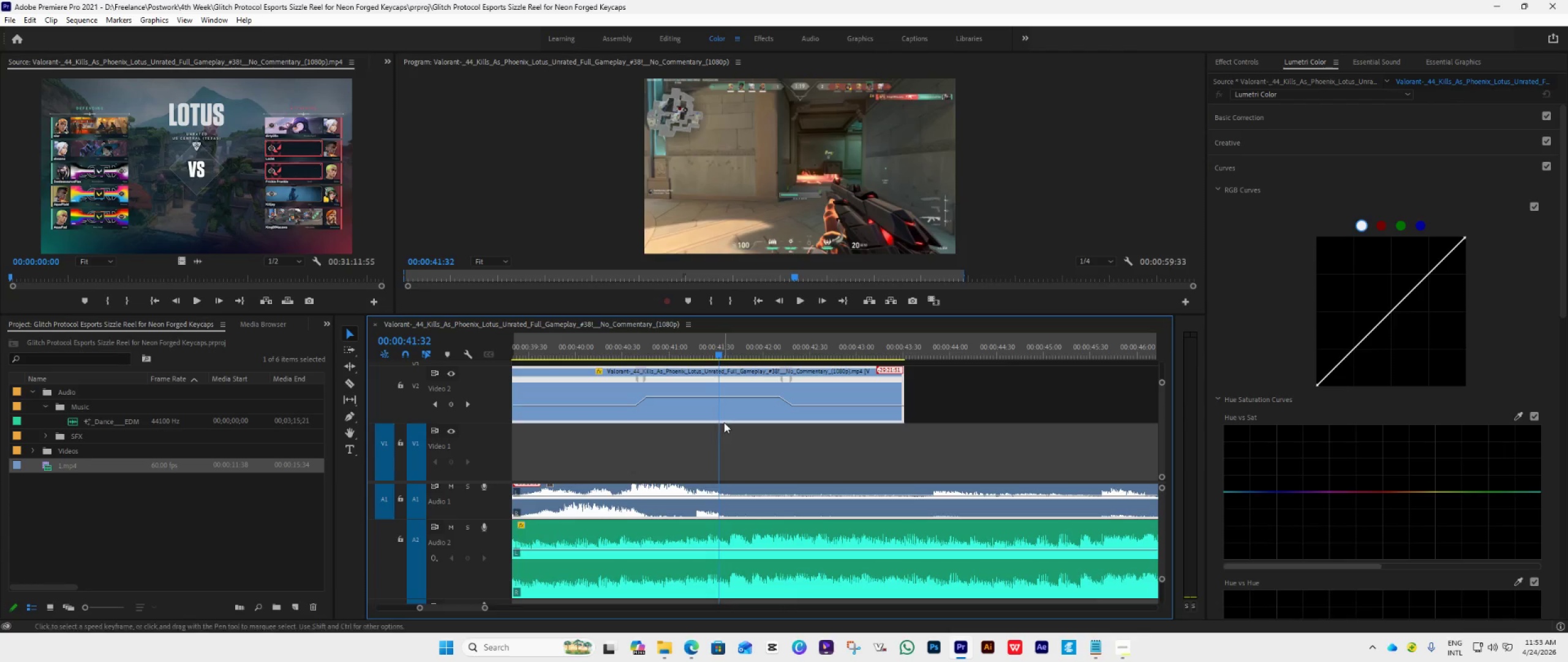 
key(ArrowRight)
 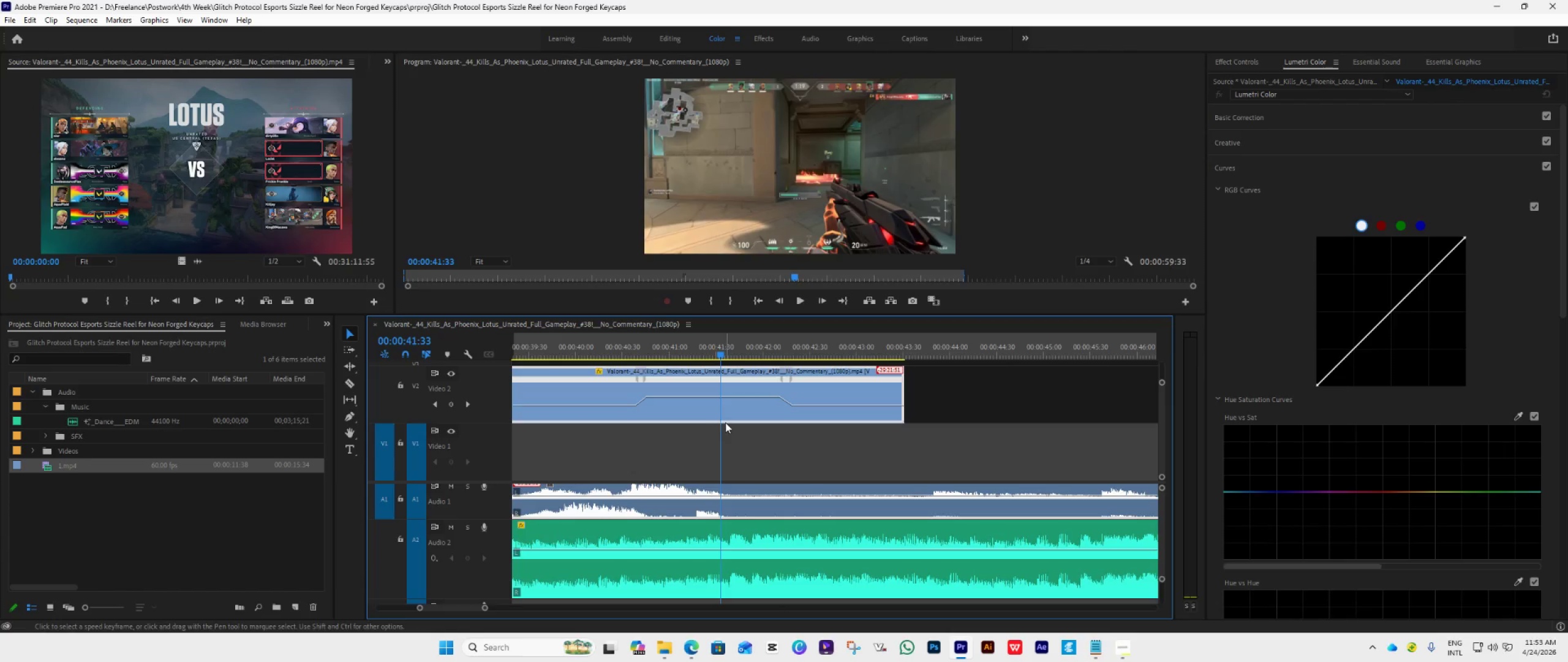 
key(ArrowRight)
 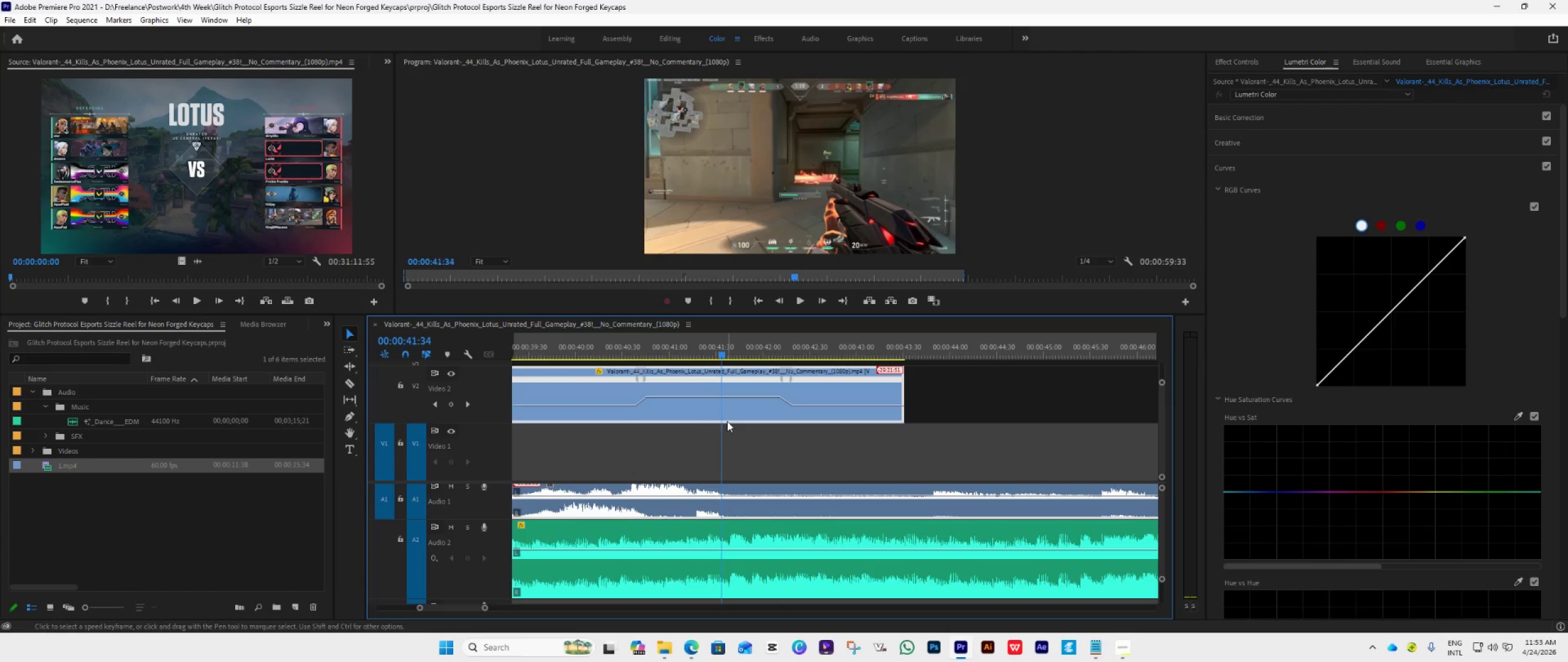 
key(ArrowRight)
 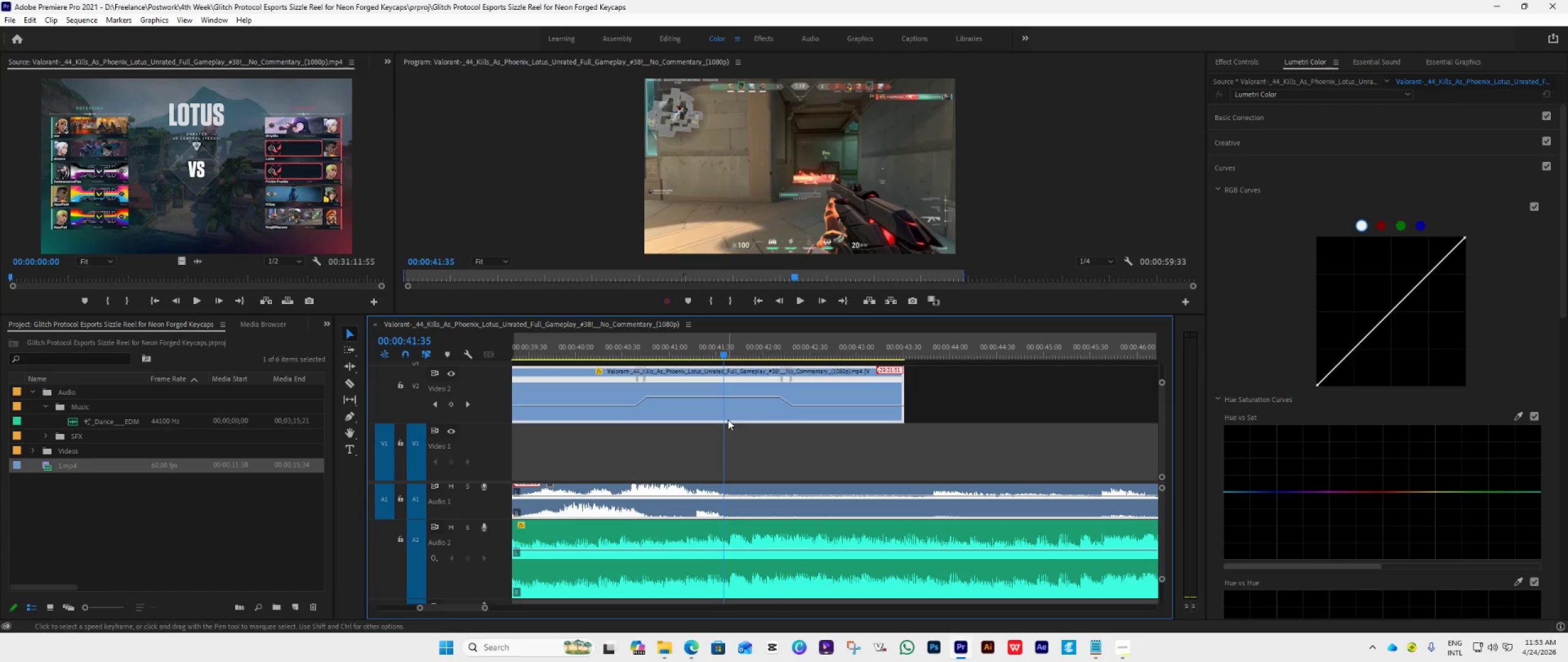 
key(ArrowRight)
 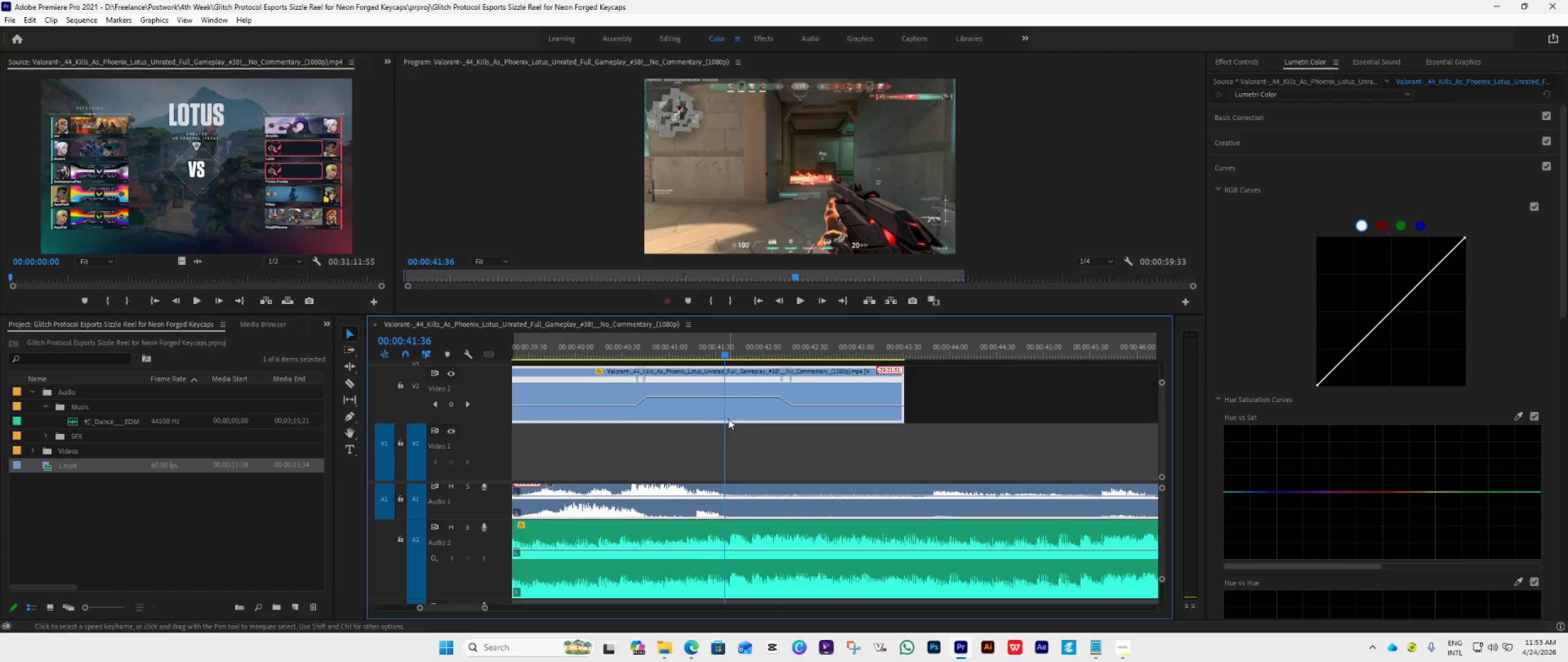 
key(ArrowRight)
 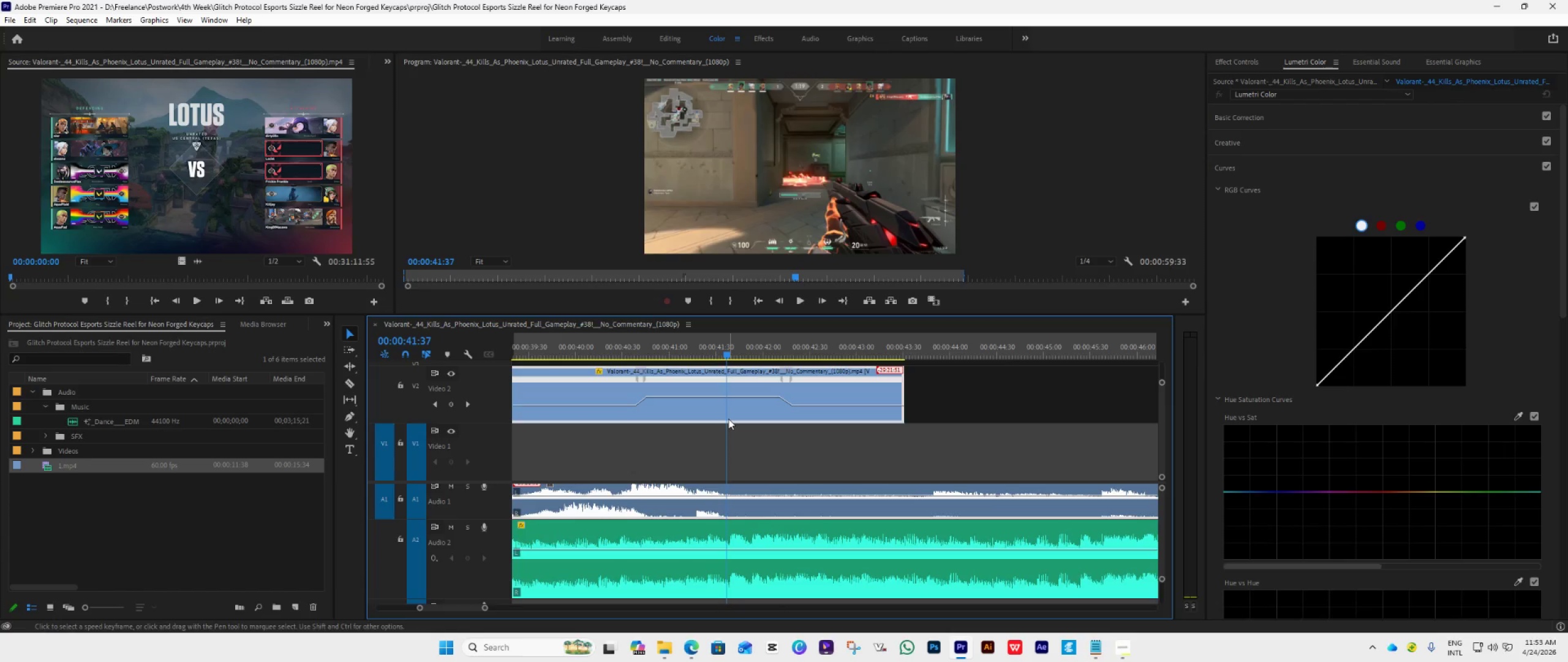 
key(ArrowRight)
 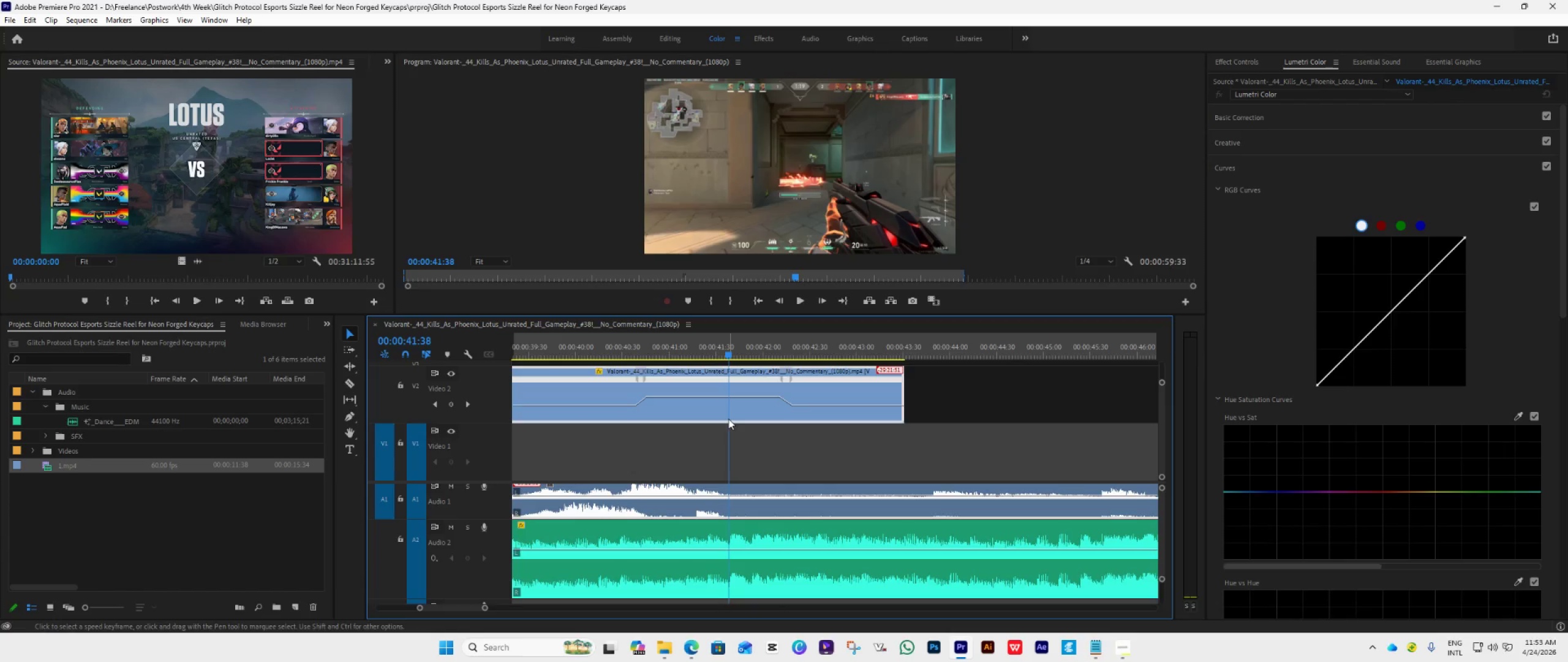 
key(ArrowRight)
 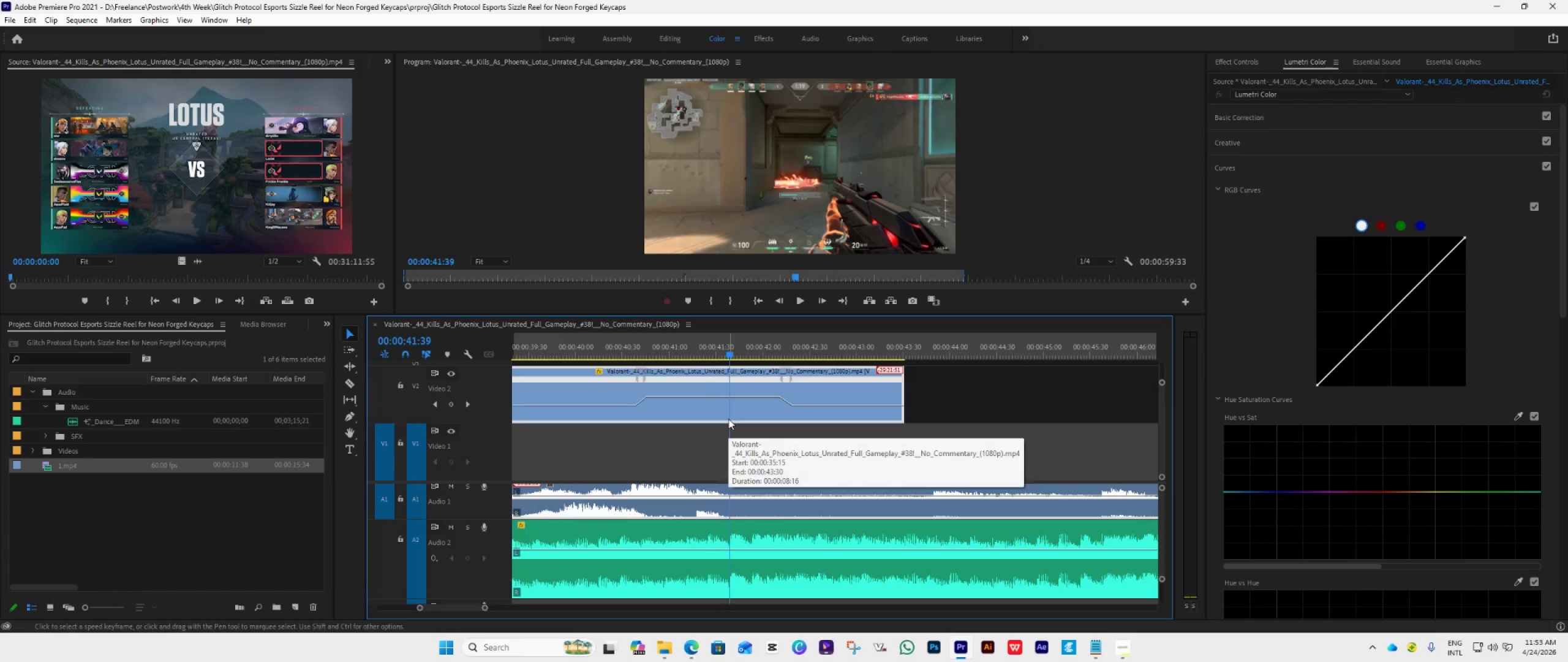 
key(ArrowRight)
 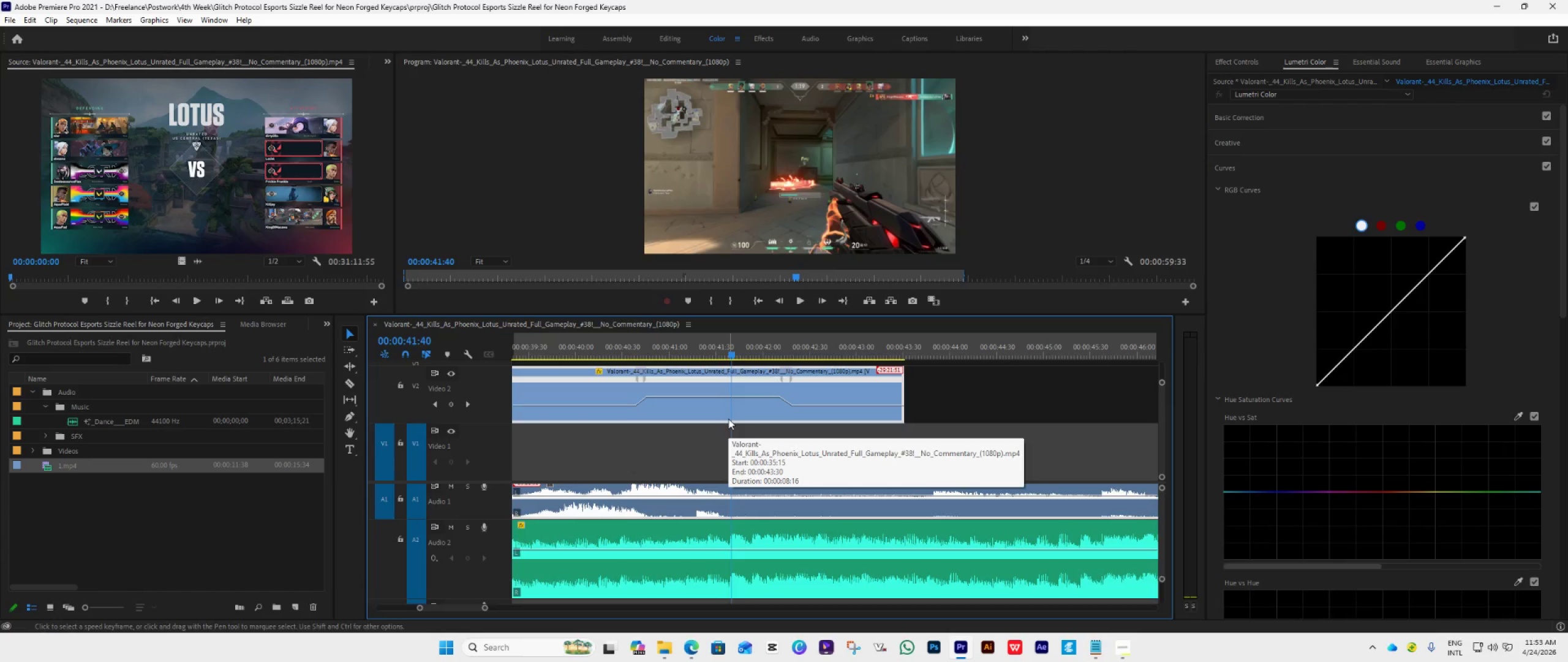 
key(ArrowRight)
 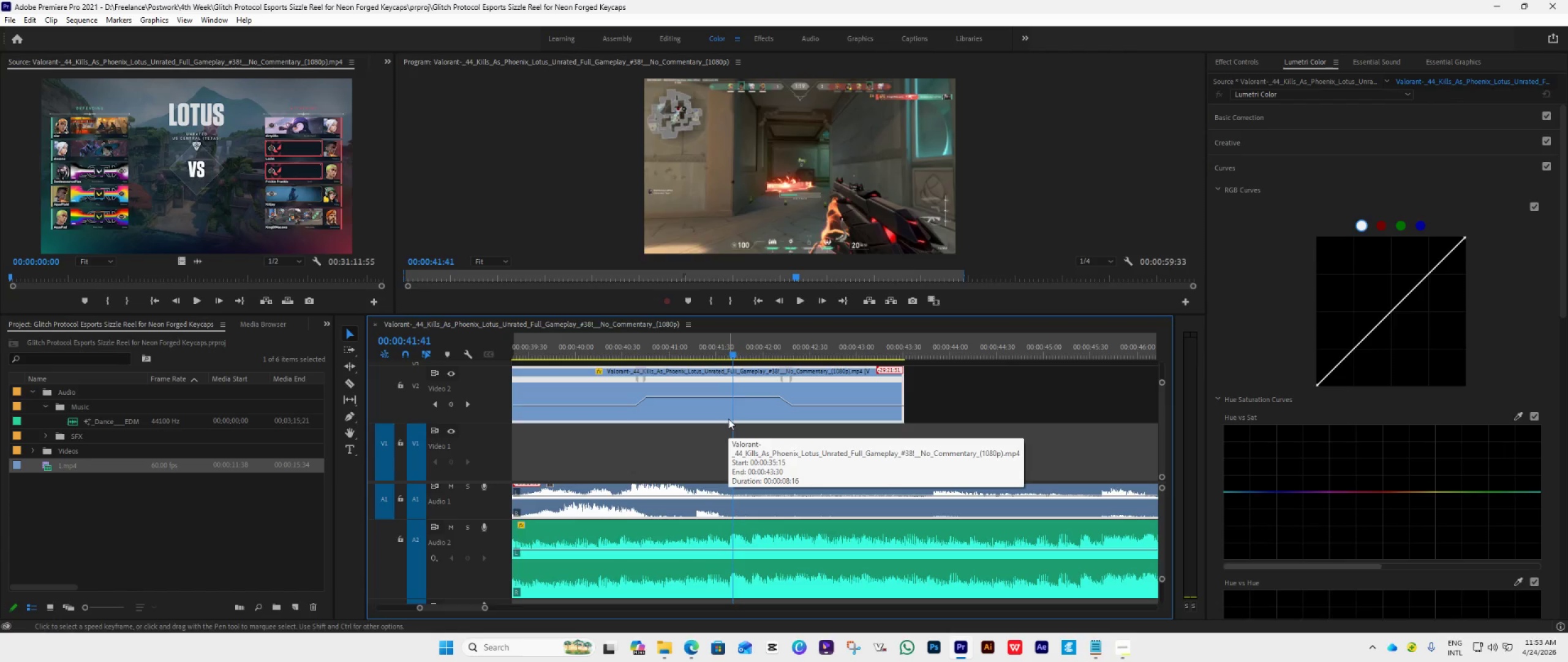 
key(ArrowRight)
 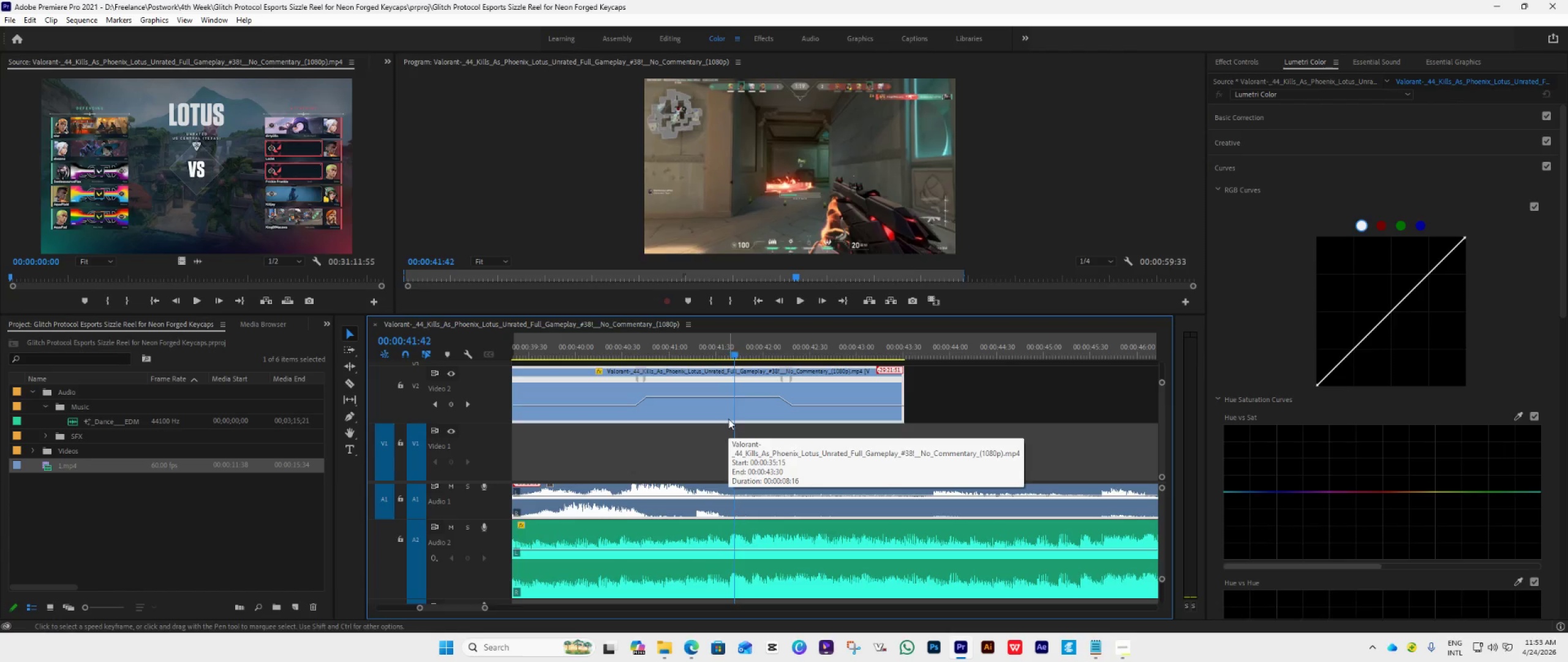 
key(ArrowRight)
 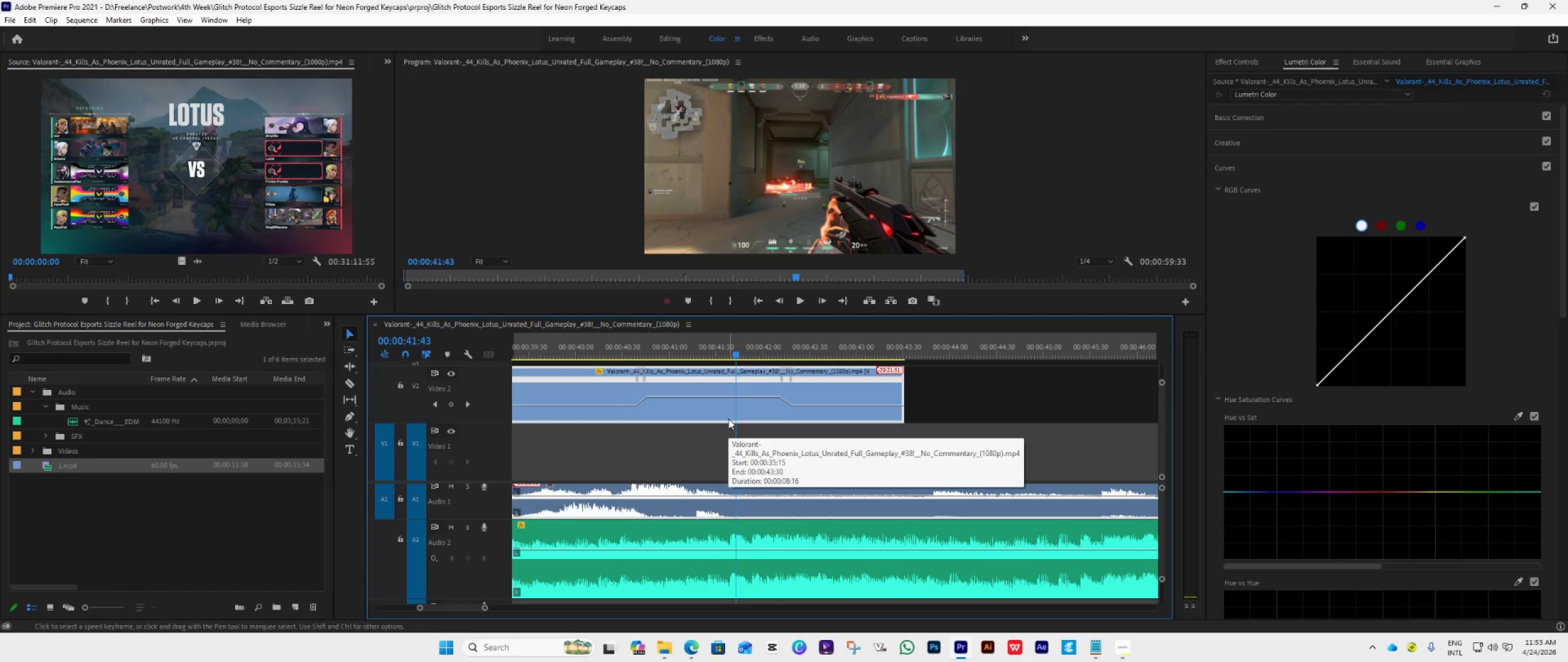 
key(ArrowRight)
 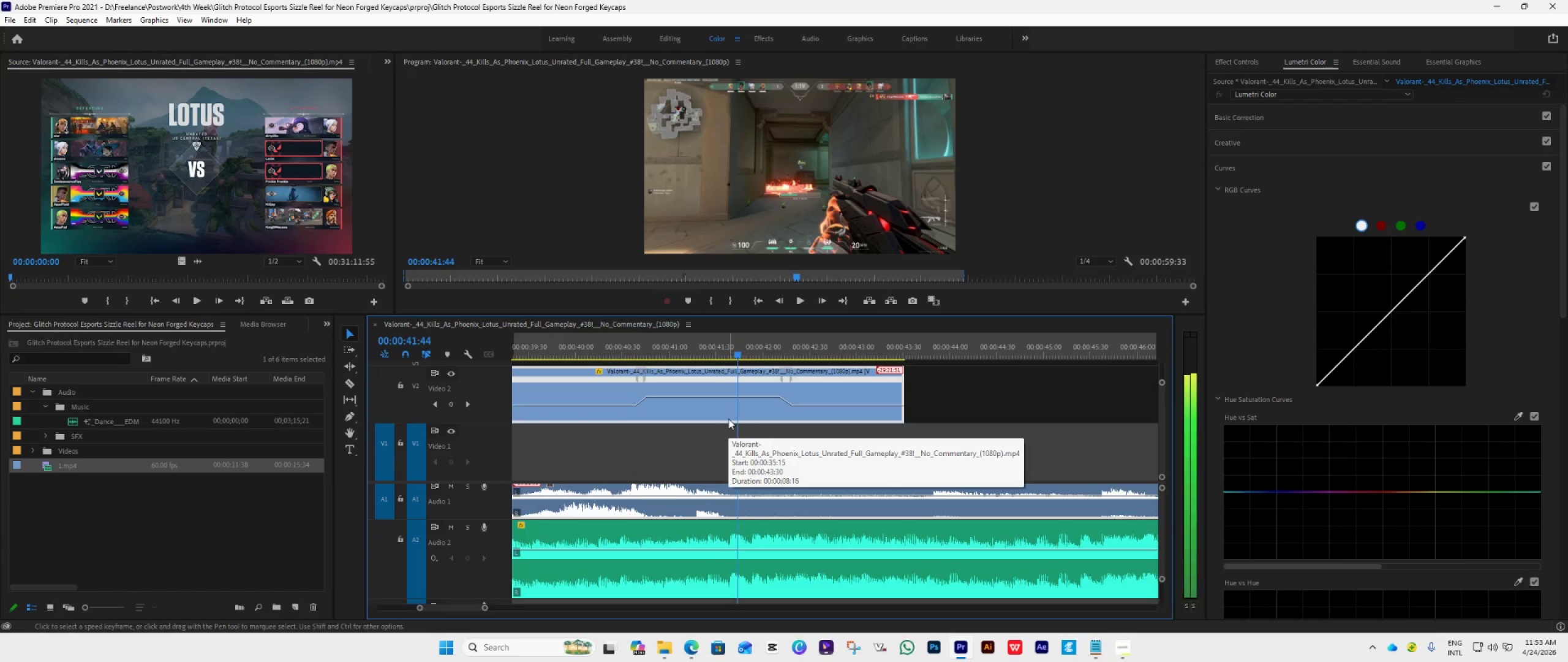 
key(ArrowRight)
 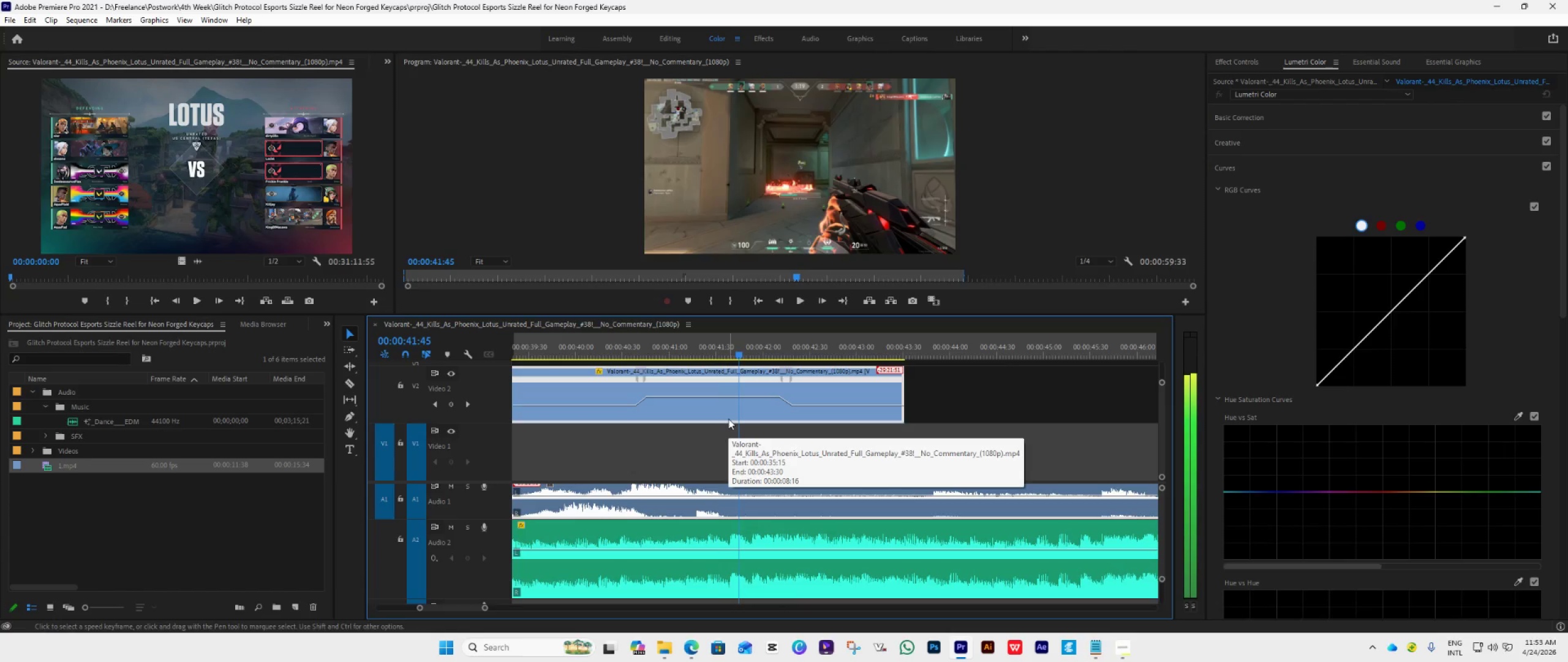 
key(ArrowRight)
 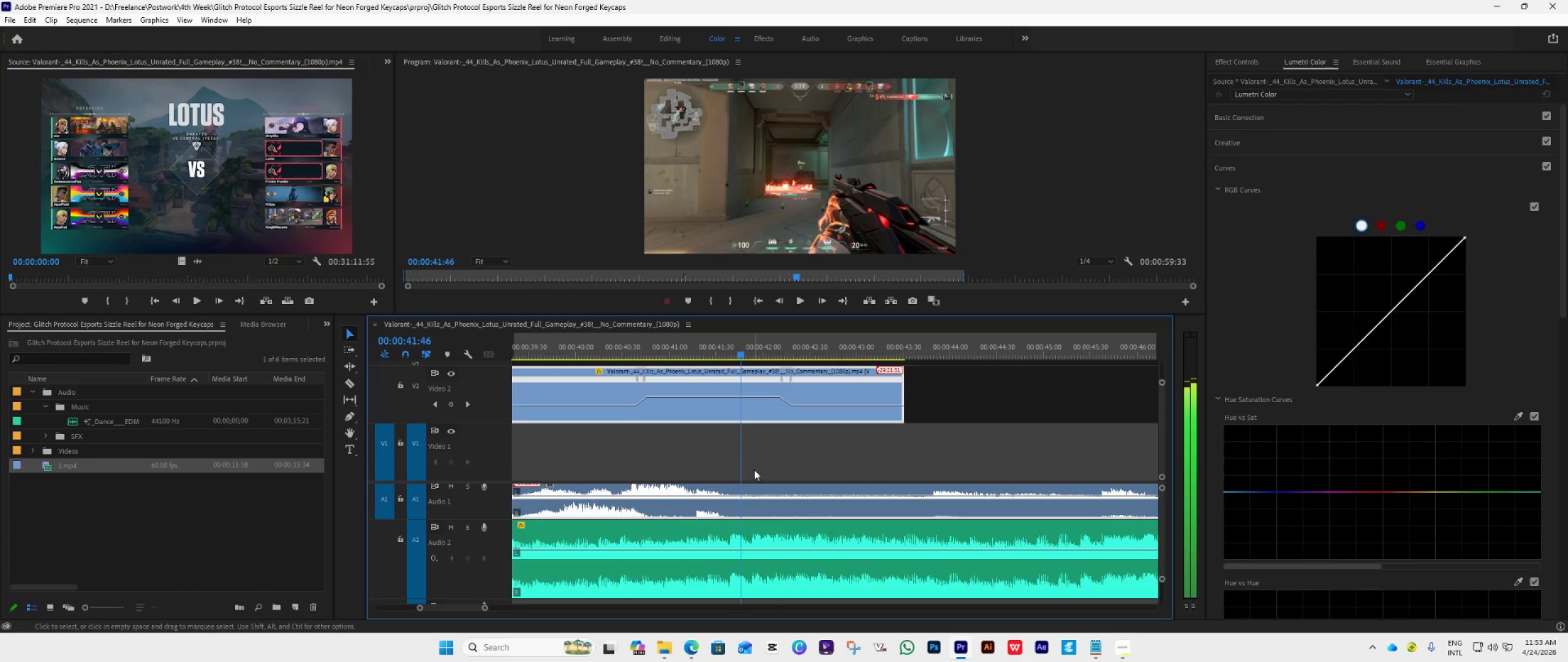 
hold_key(key=AltLeft, duration=0.72)
scroll: coordinate [762, 482], scroll_direction: down, amount: 10.0
 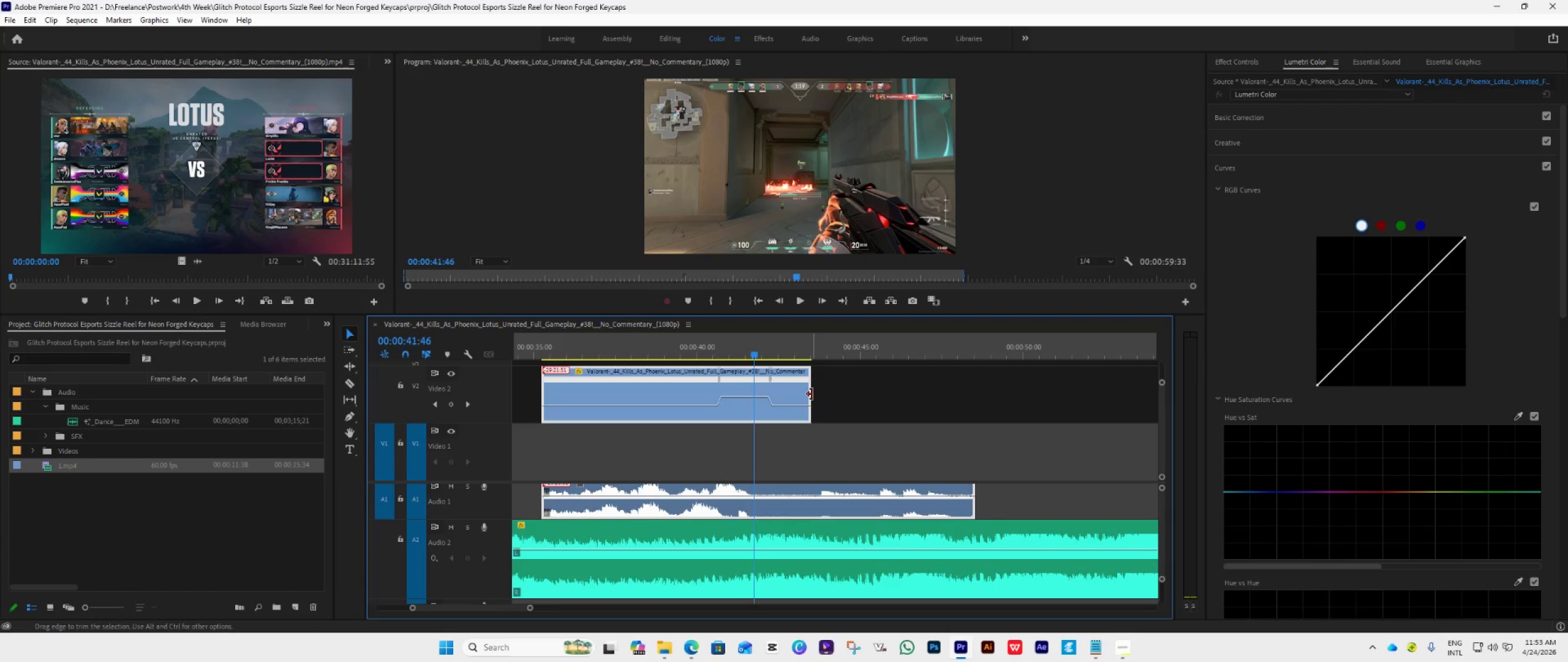 
left_click_drag(start_coordinate=[812, 394], to_coordinate=[861, 415])
 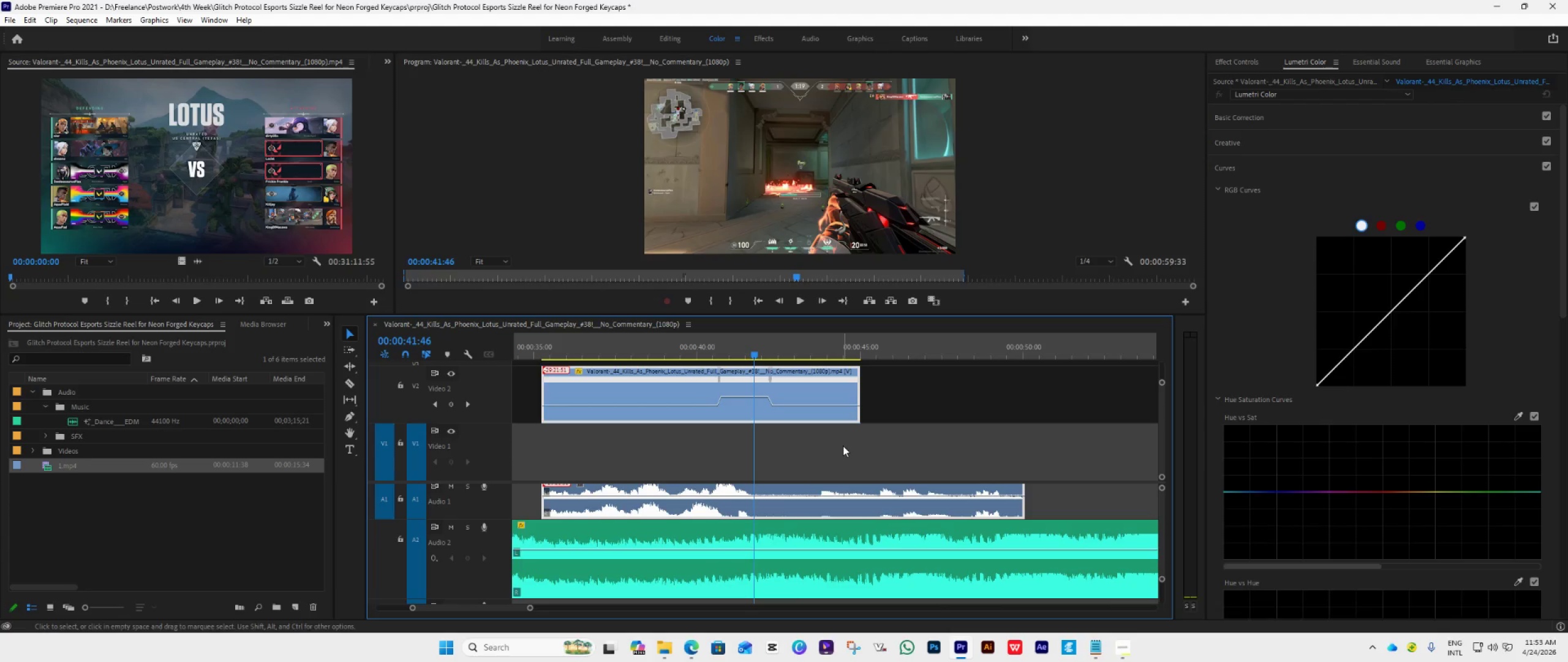 
key(ArrowRight)
 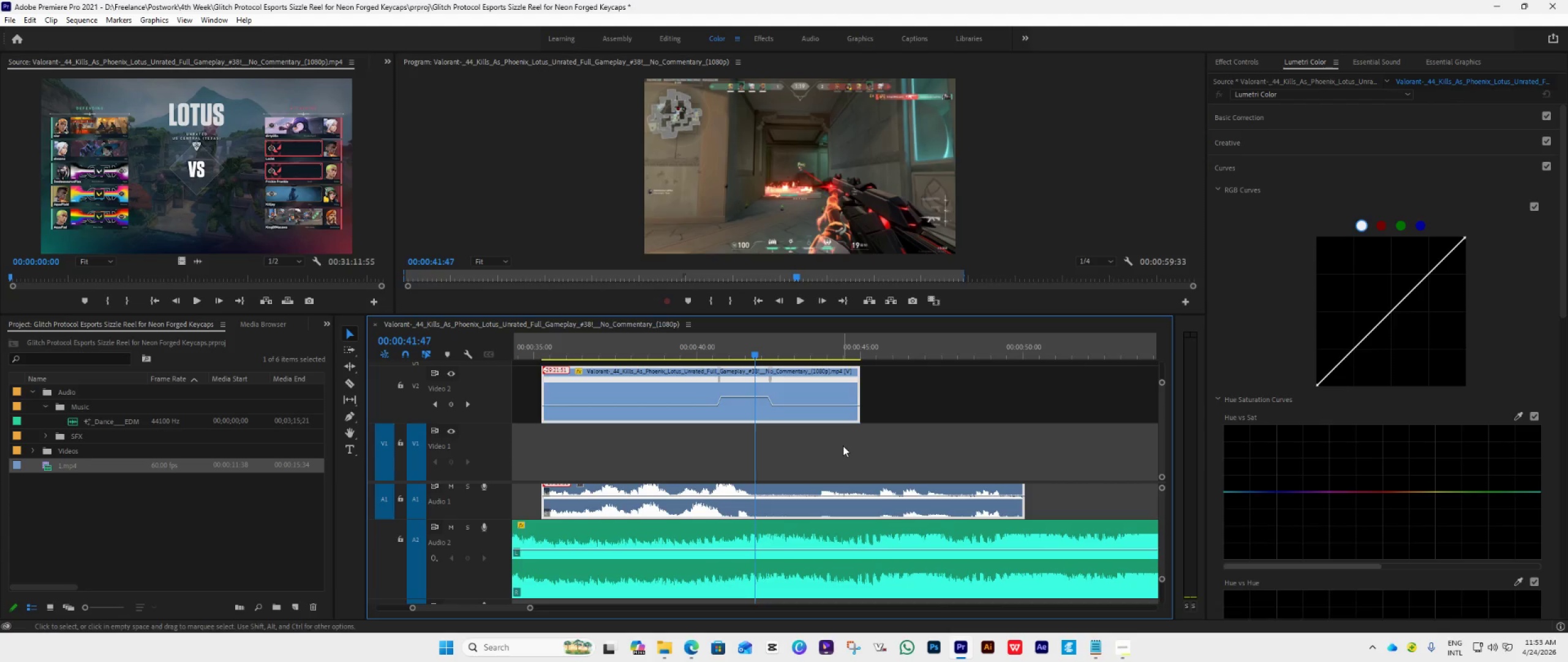 
key(ArrowRight)
 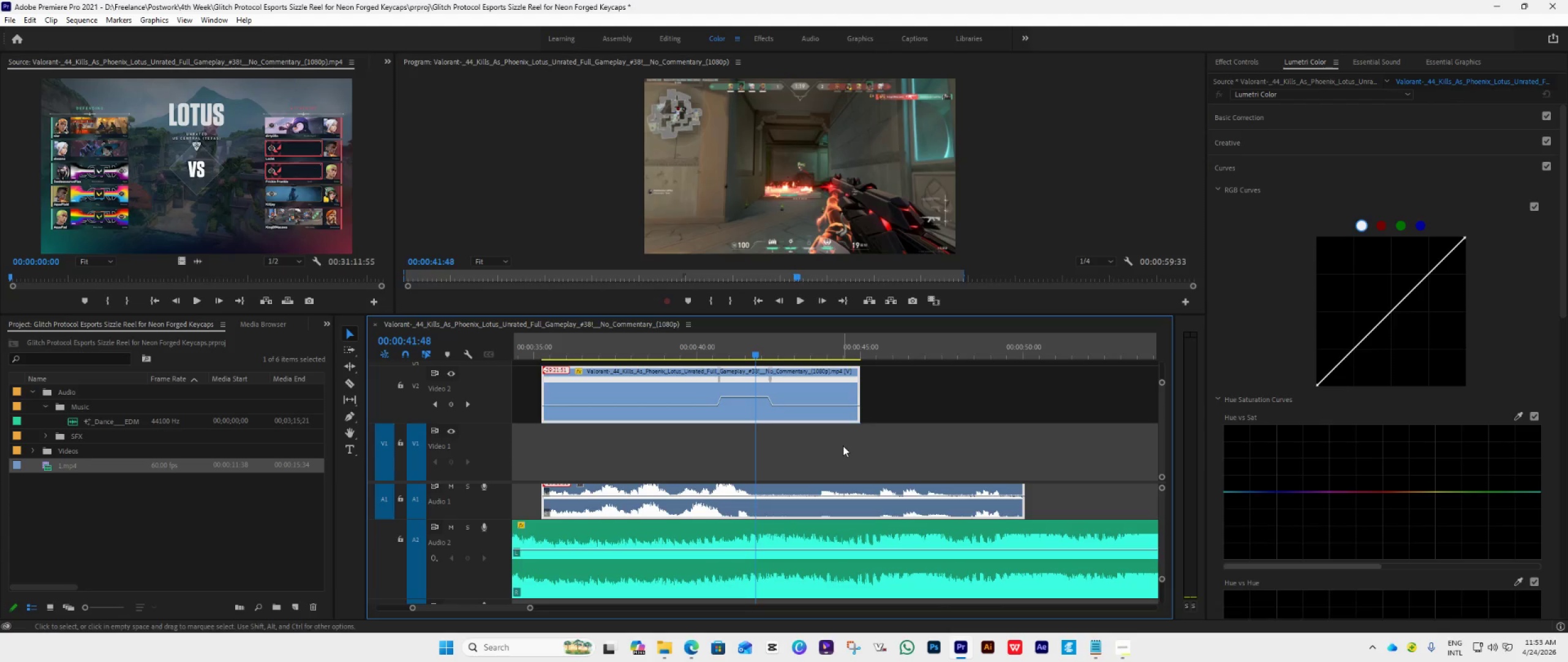 
key(ArrowRight)
 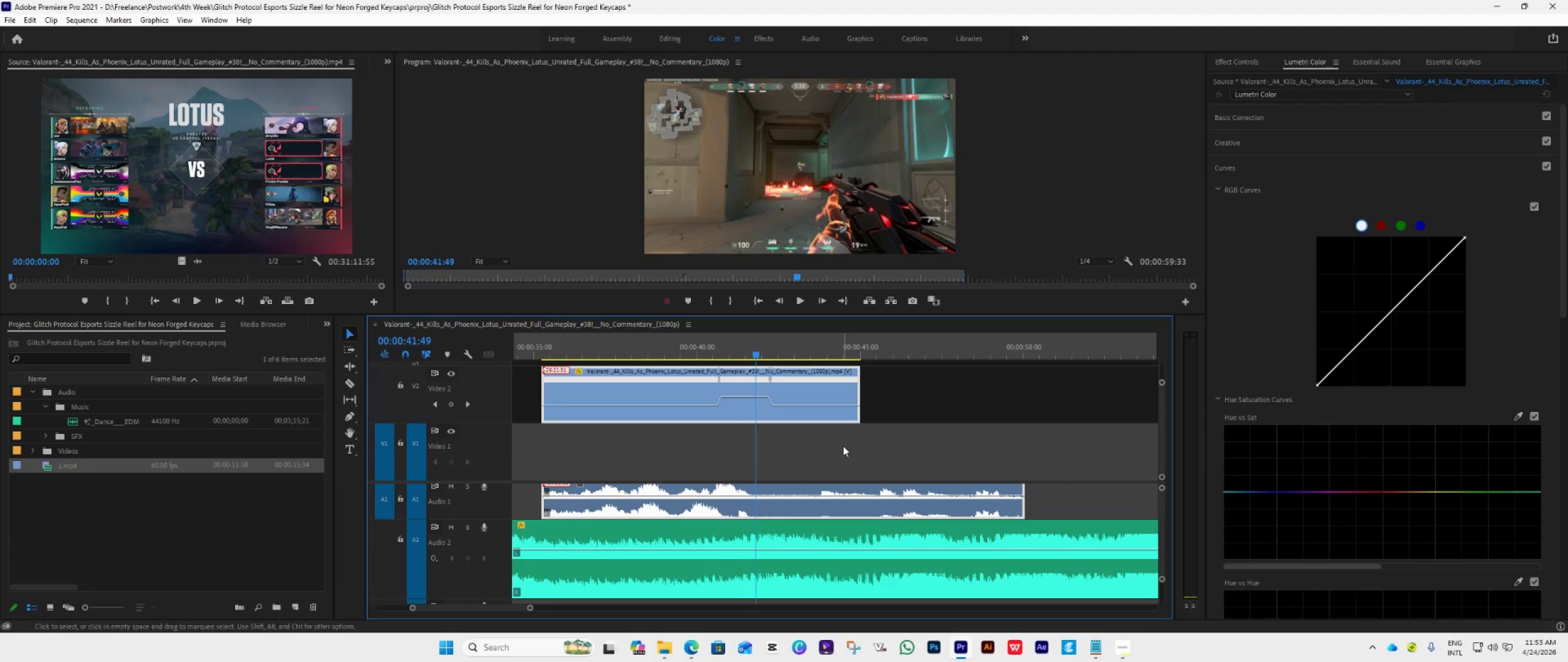 
key(ArrowRight)
 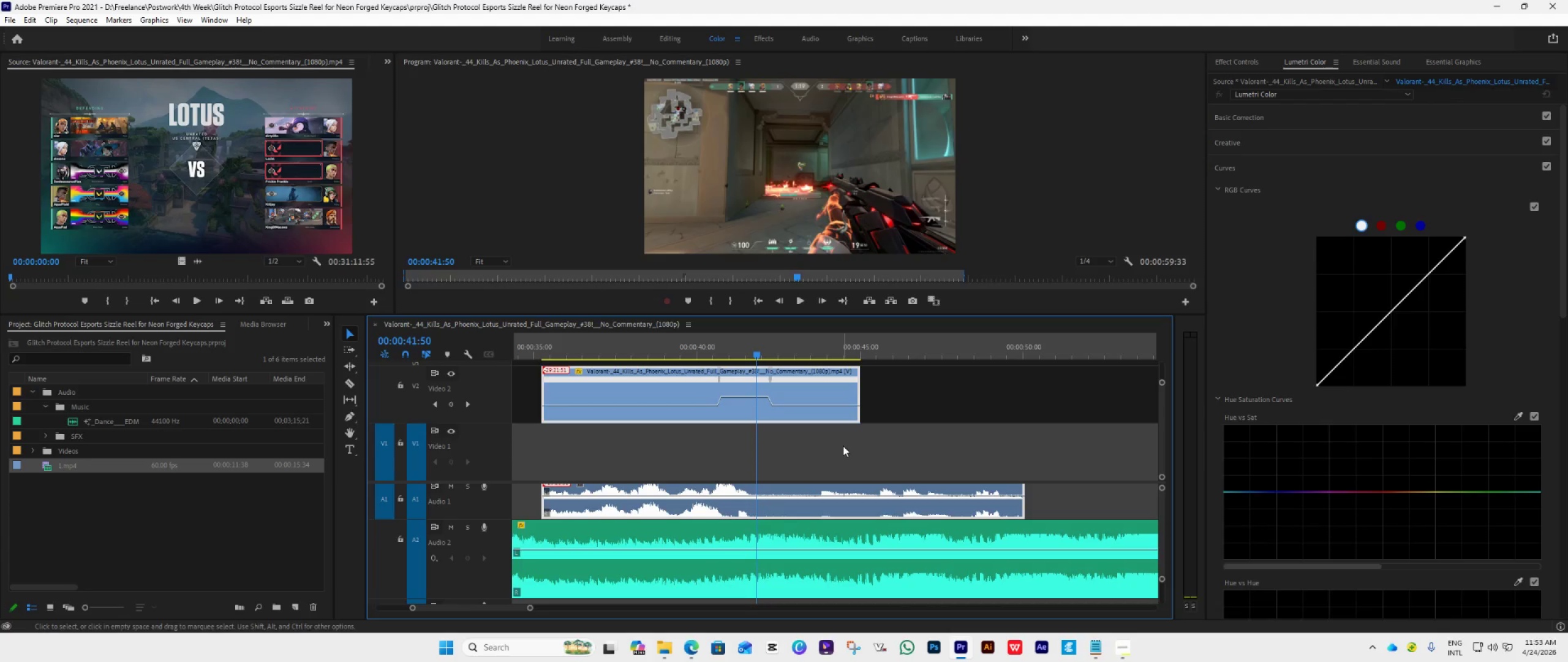 
key(ArrowRight)
 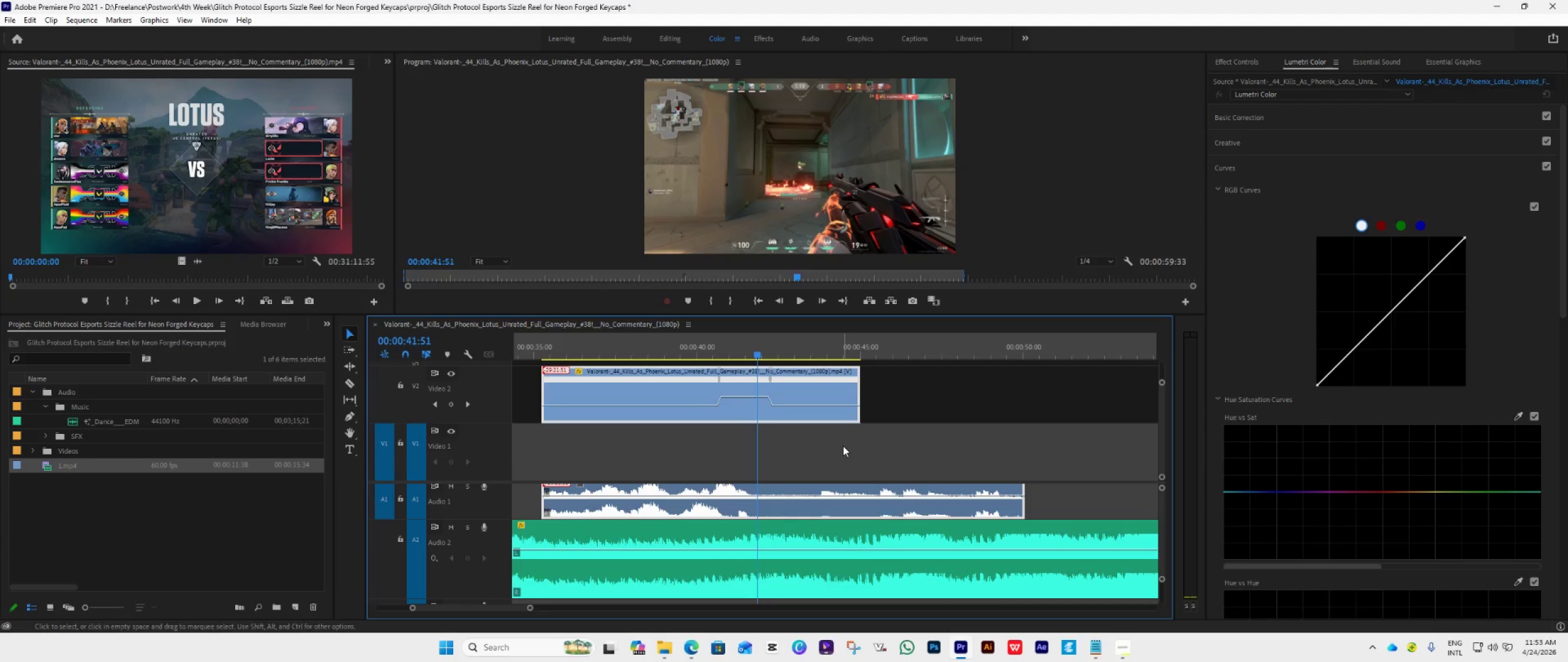 
key(ArrowRight)
 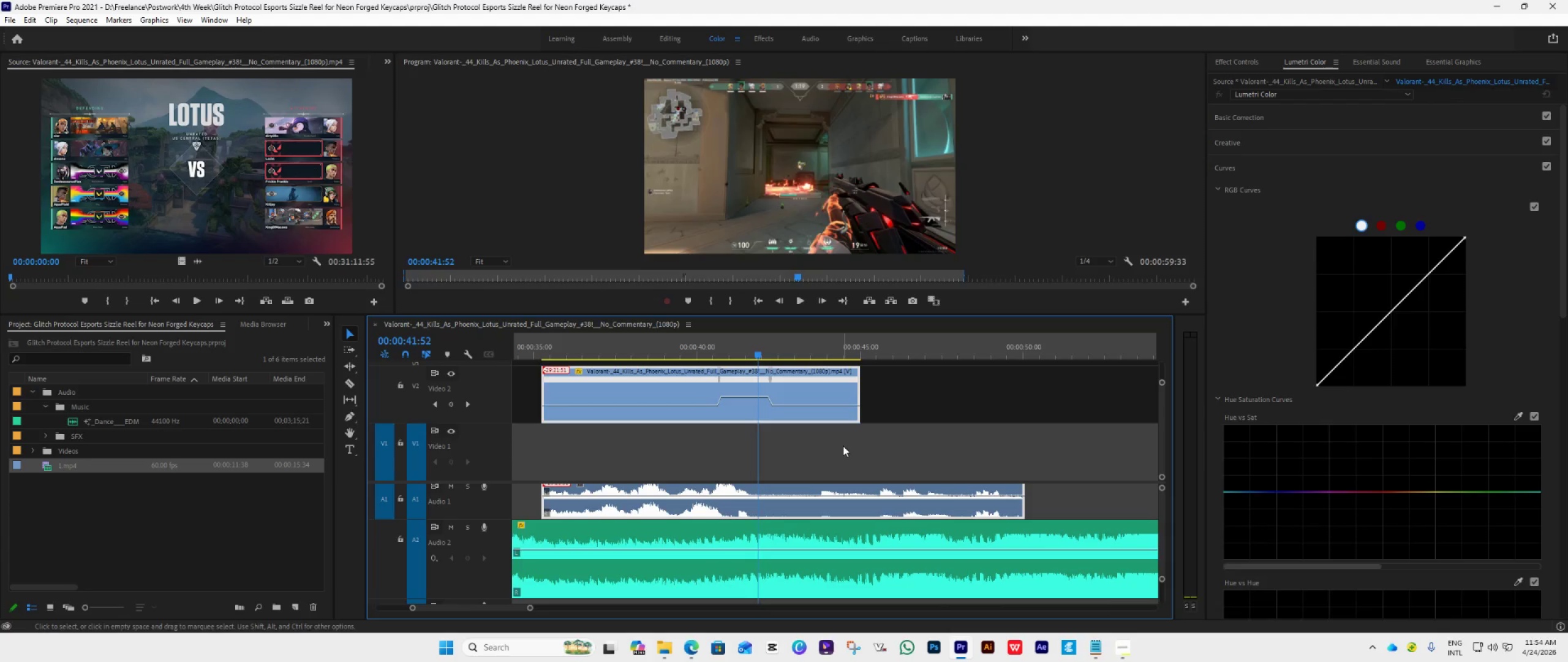 
key(ArrowRight)
 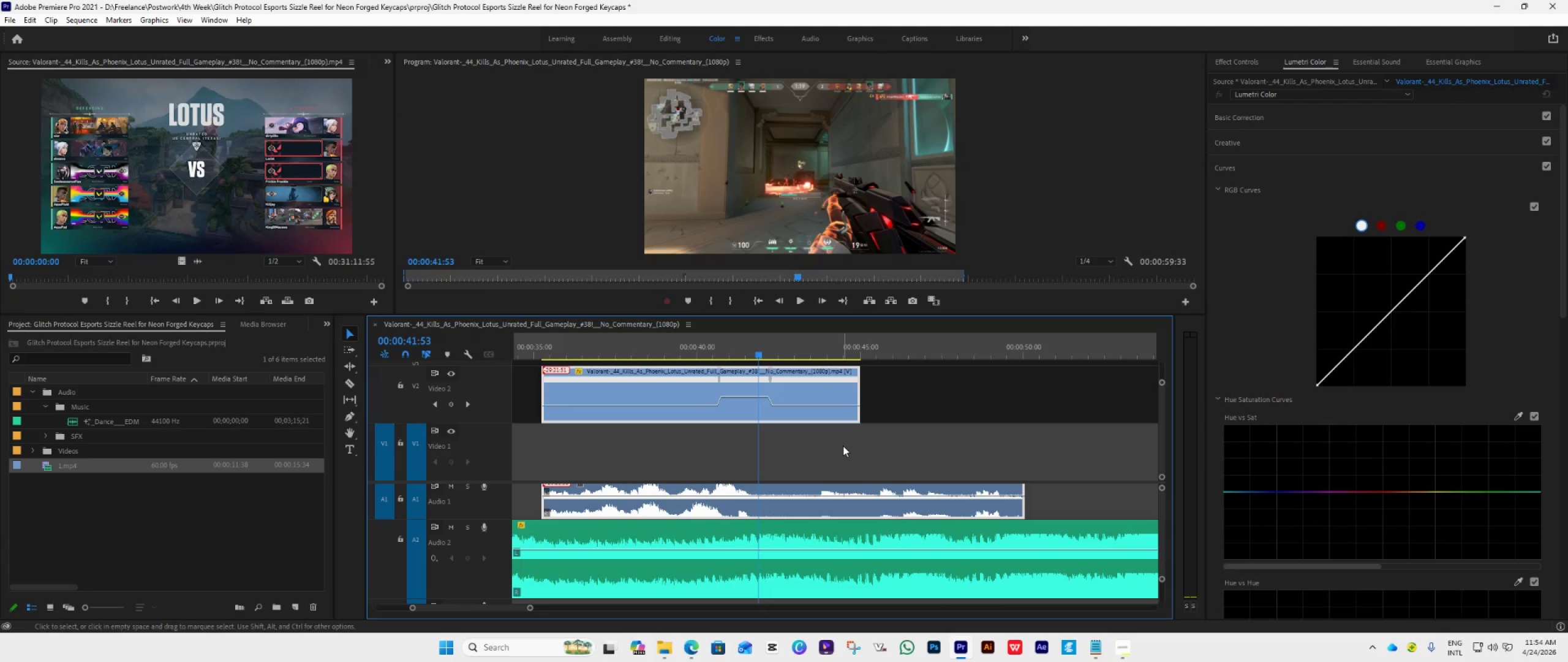 
key(ArrowRight)
 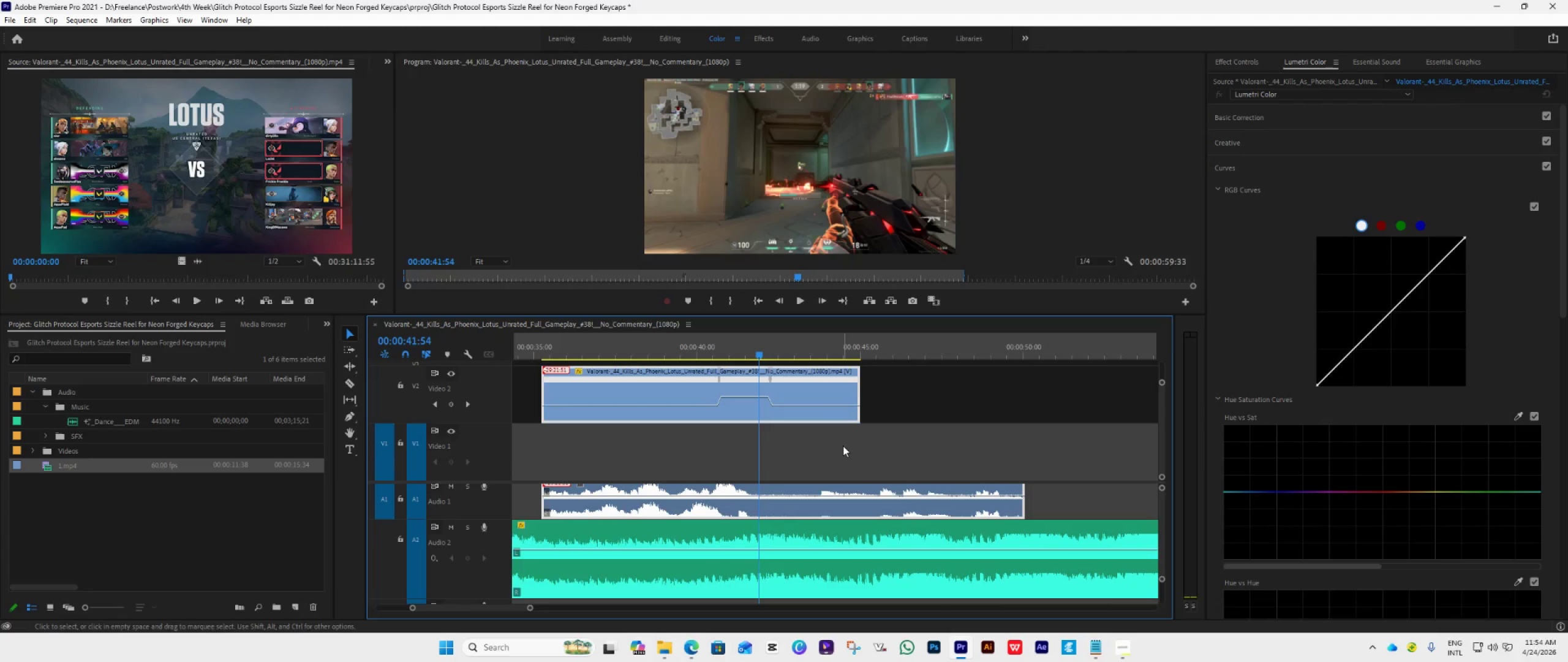 
key(ArrowRight)
 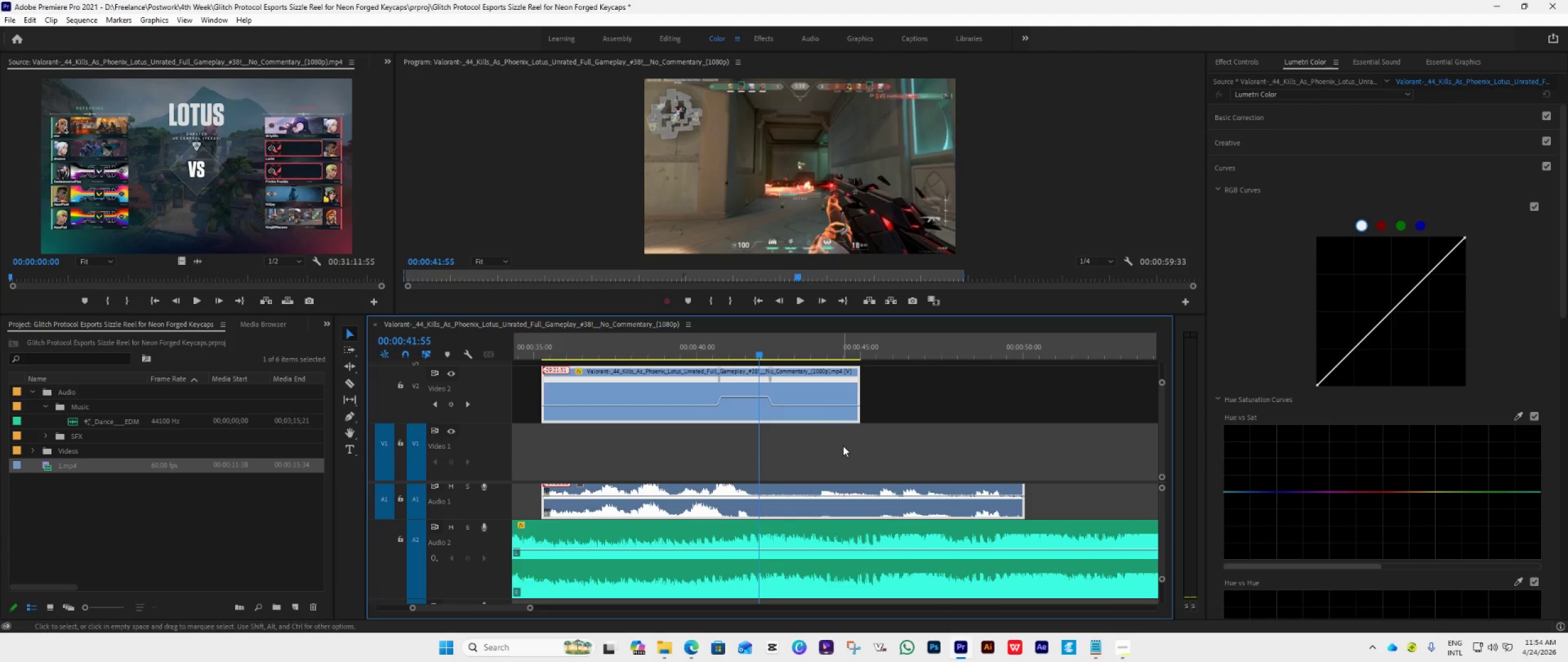 
key(ArrowRight)
 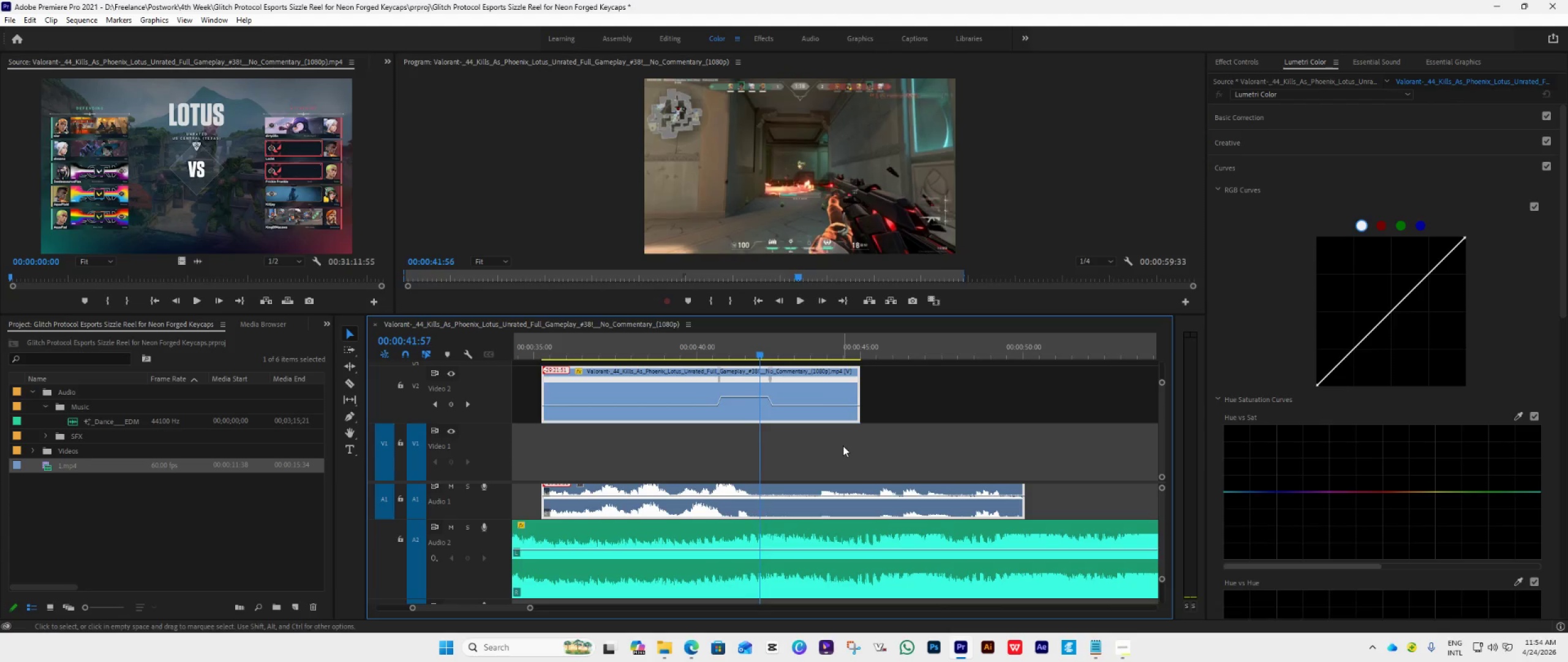 
key(ArrowRight)
 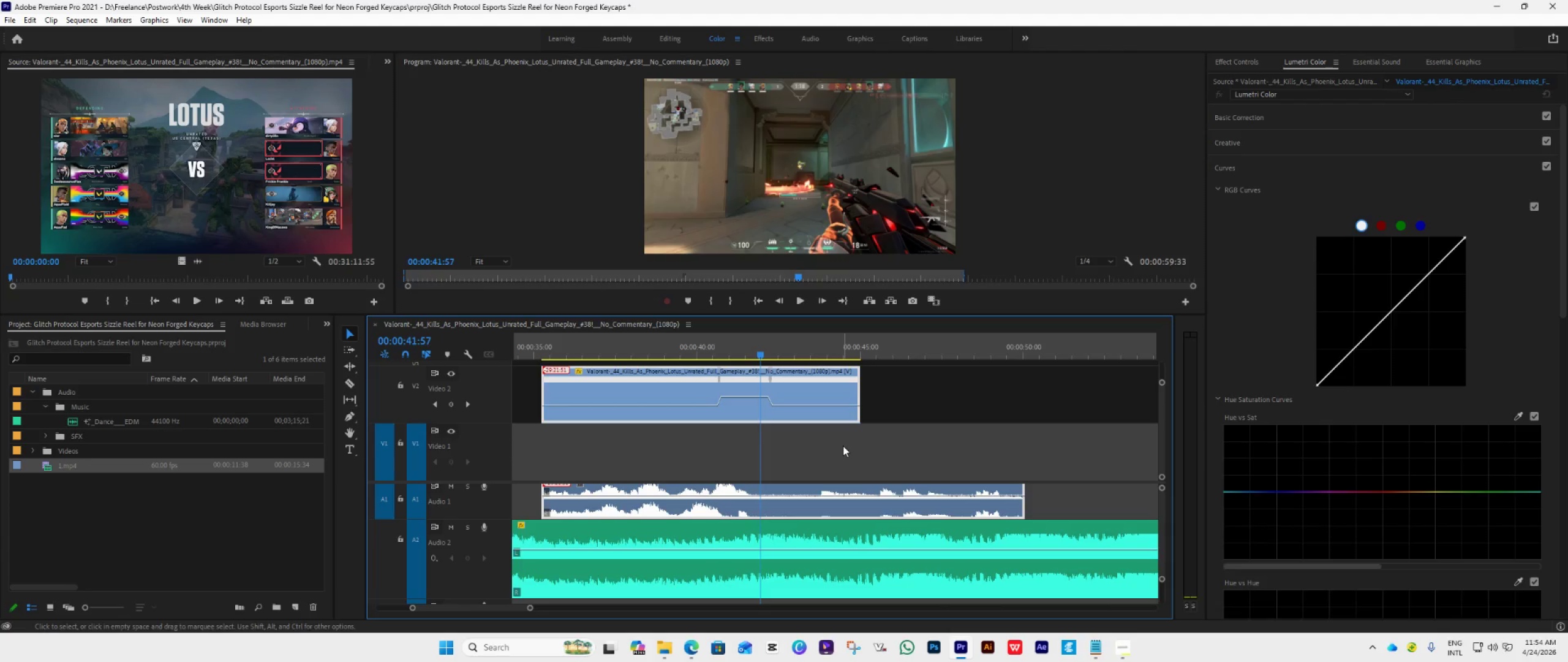 
key(ArrowRight)
 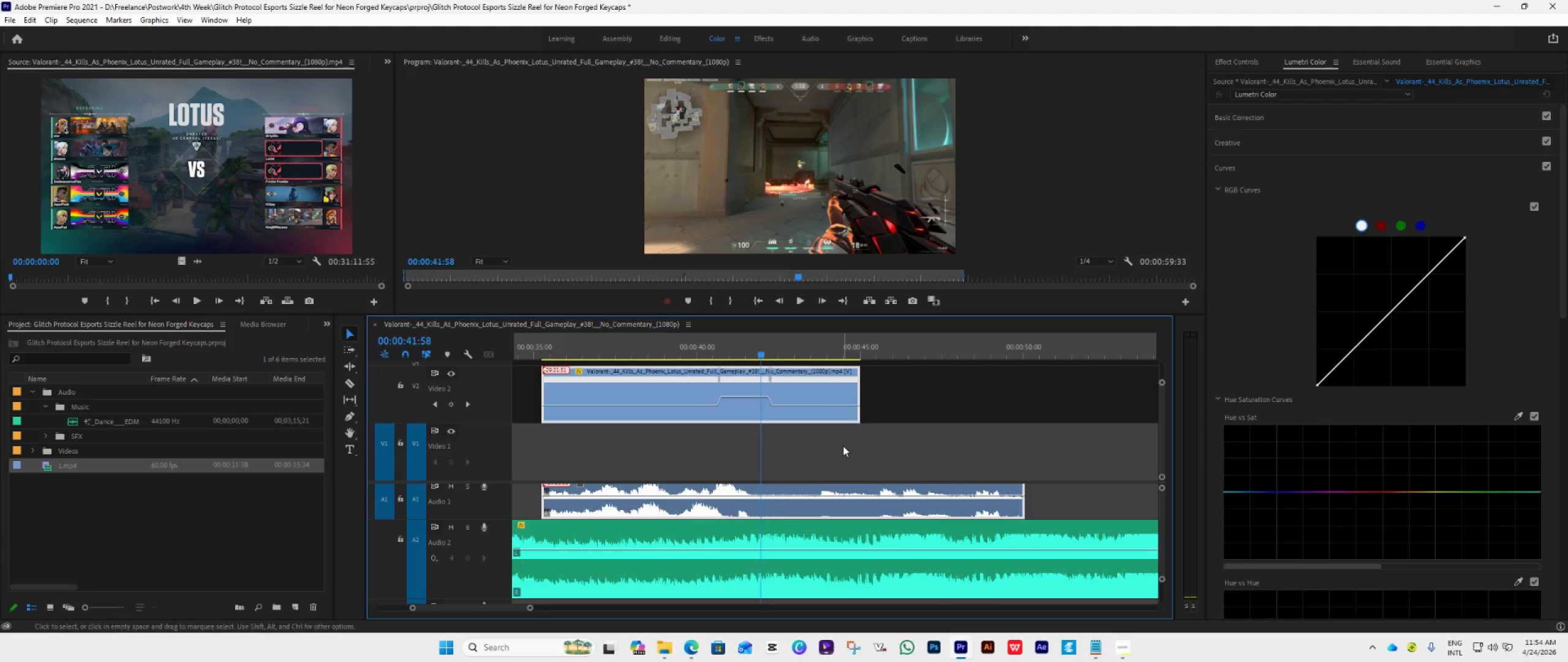 
key(ArrowRight)
 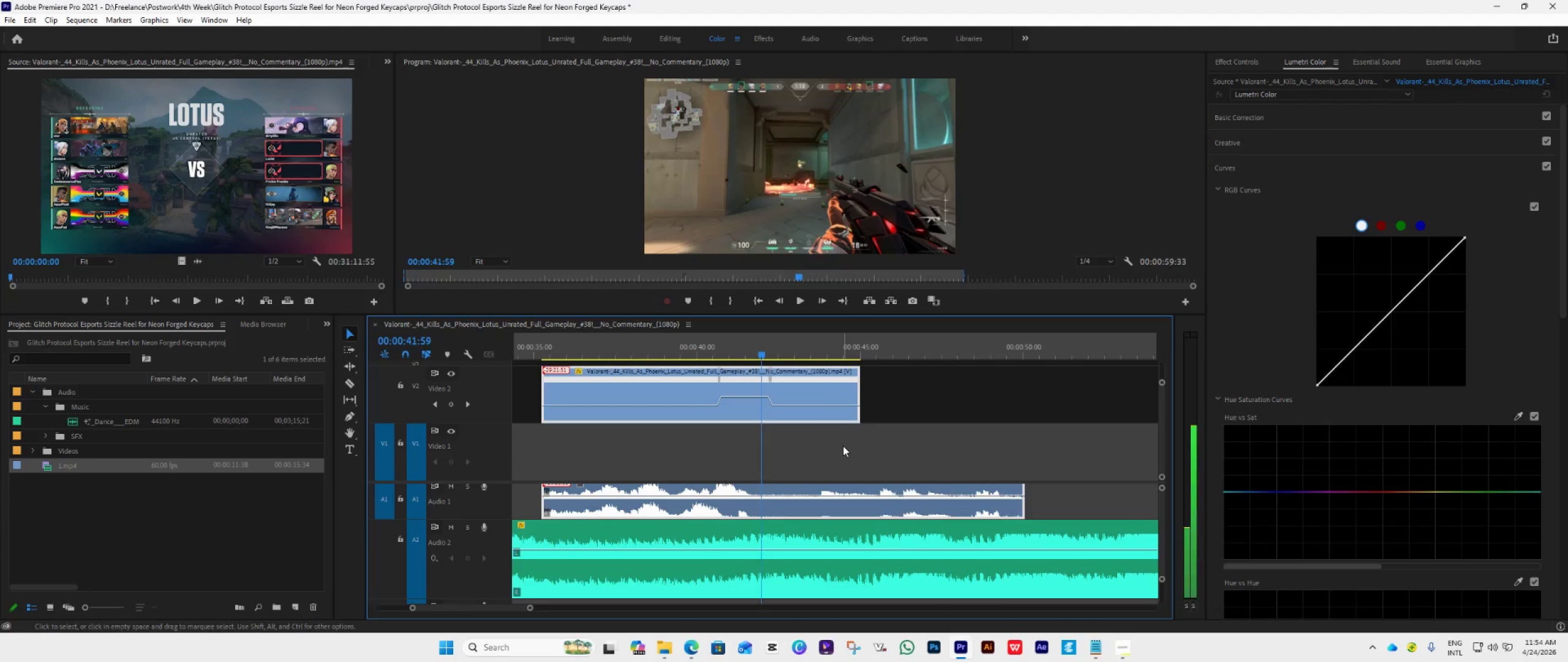 
key(ArrowRight)
 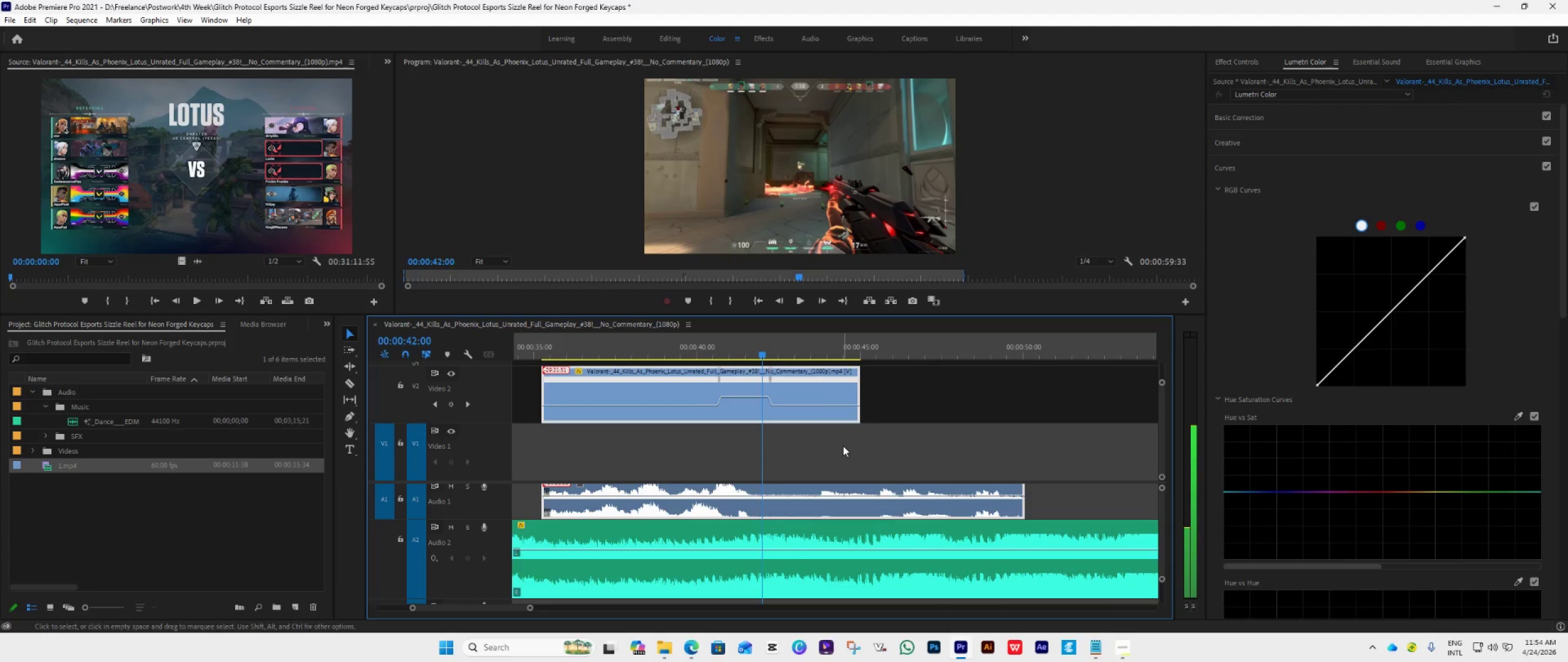 
key(ArrowRight)
 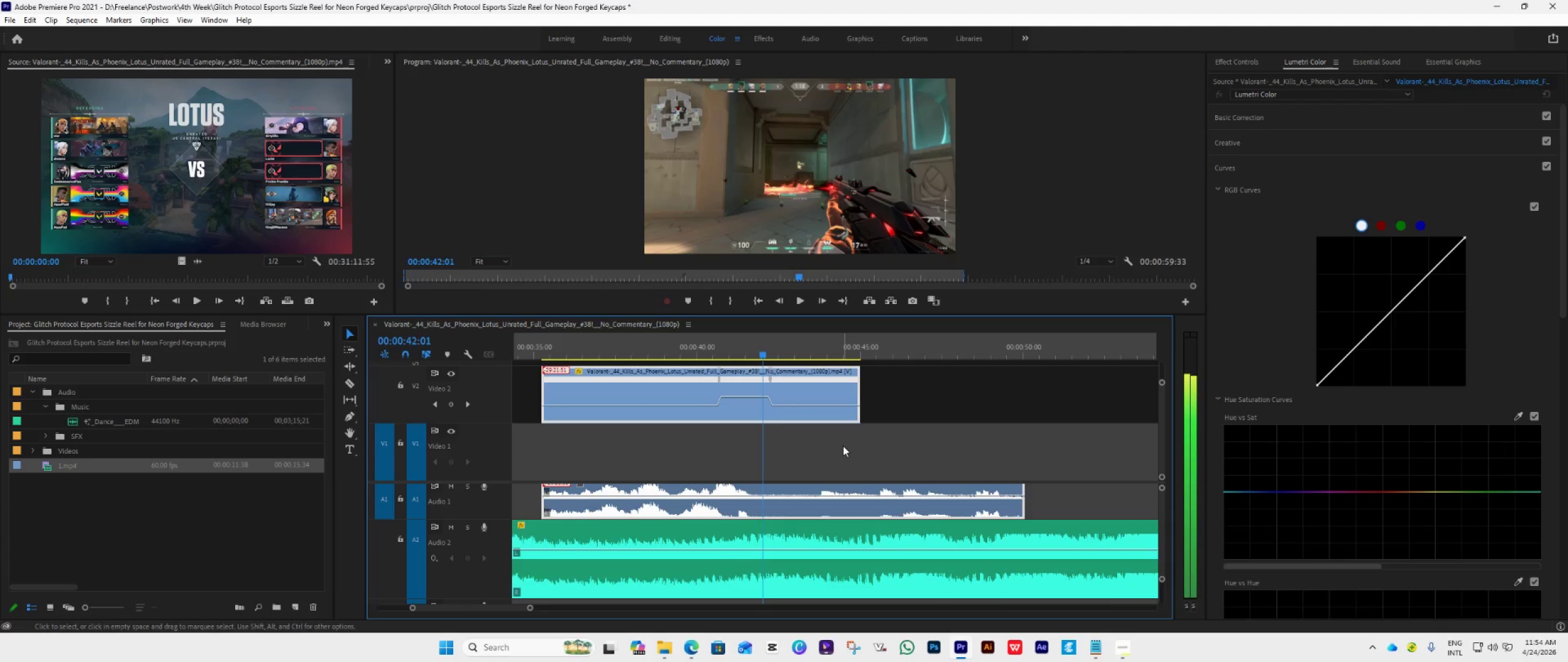 
key(ArrowRight)
 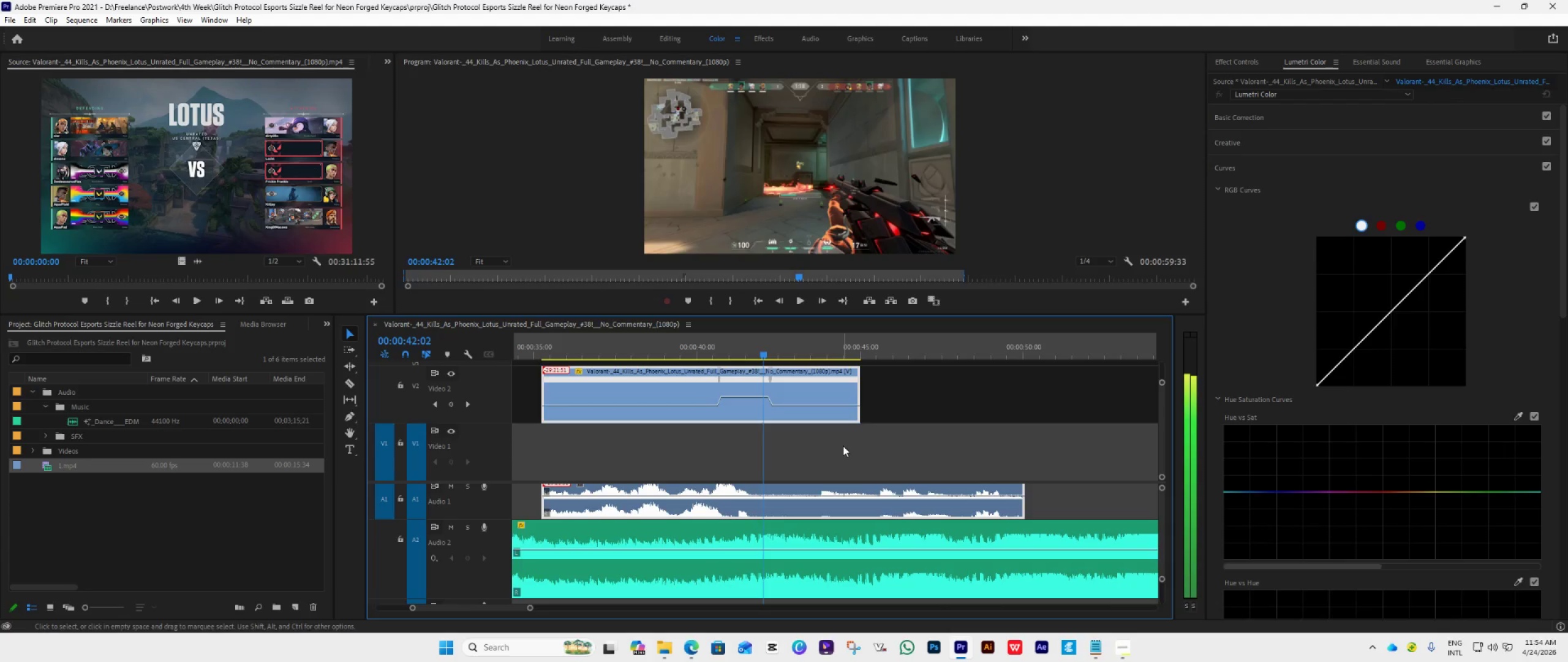 
key(ArrowRight)
 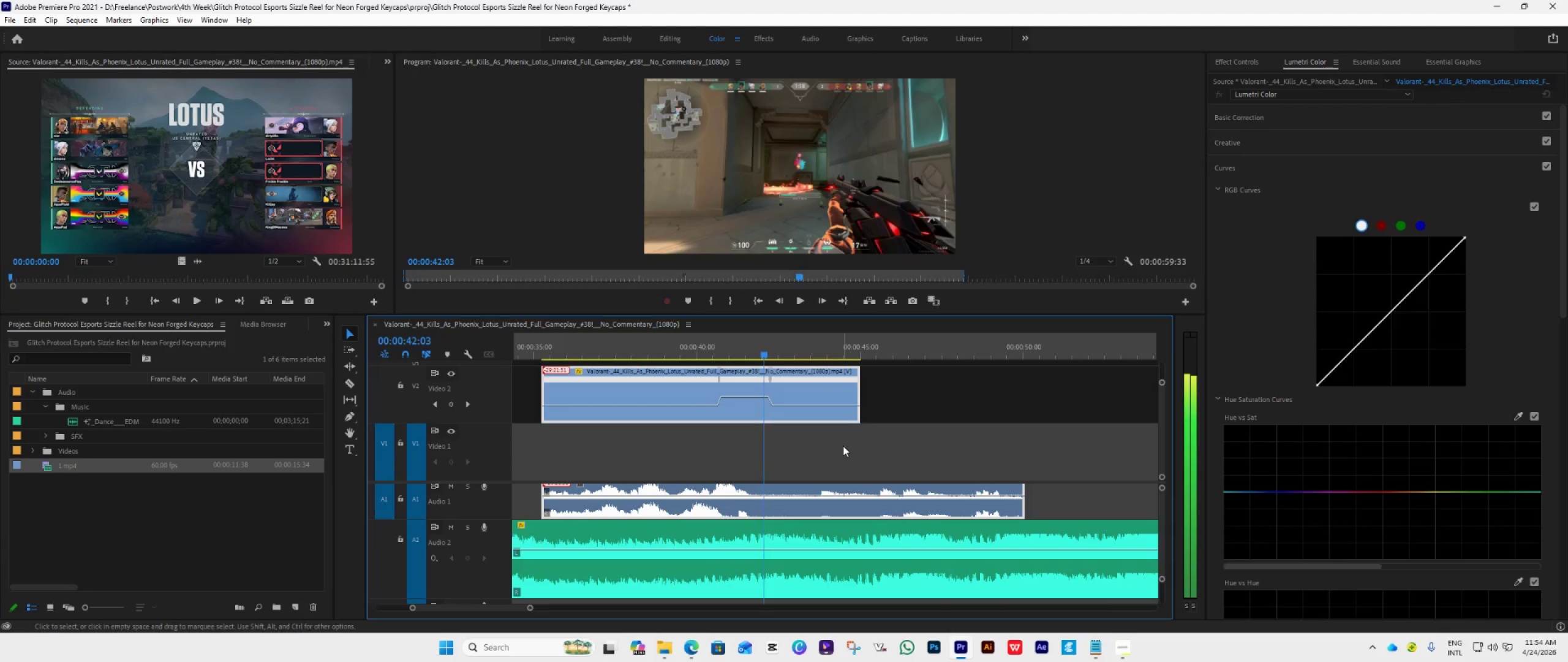 
key(ArrowRight)
 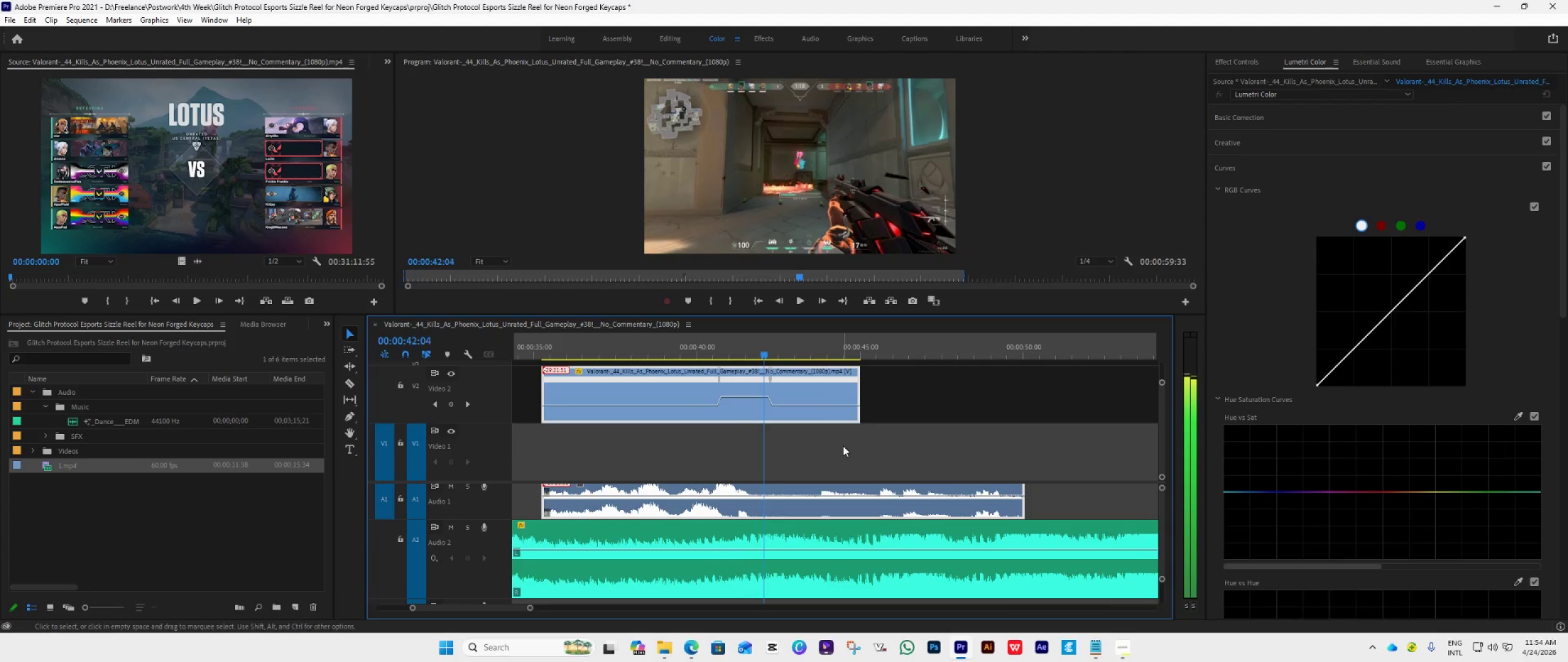 
key(ArrowRight)
 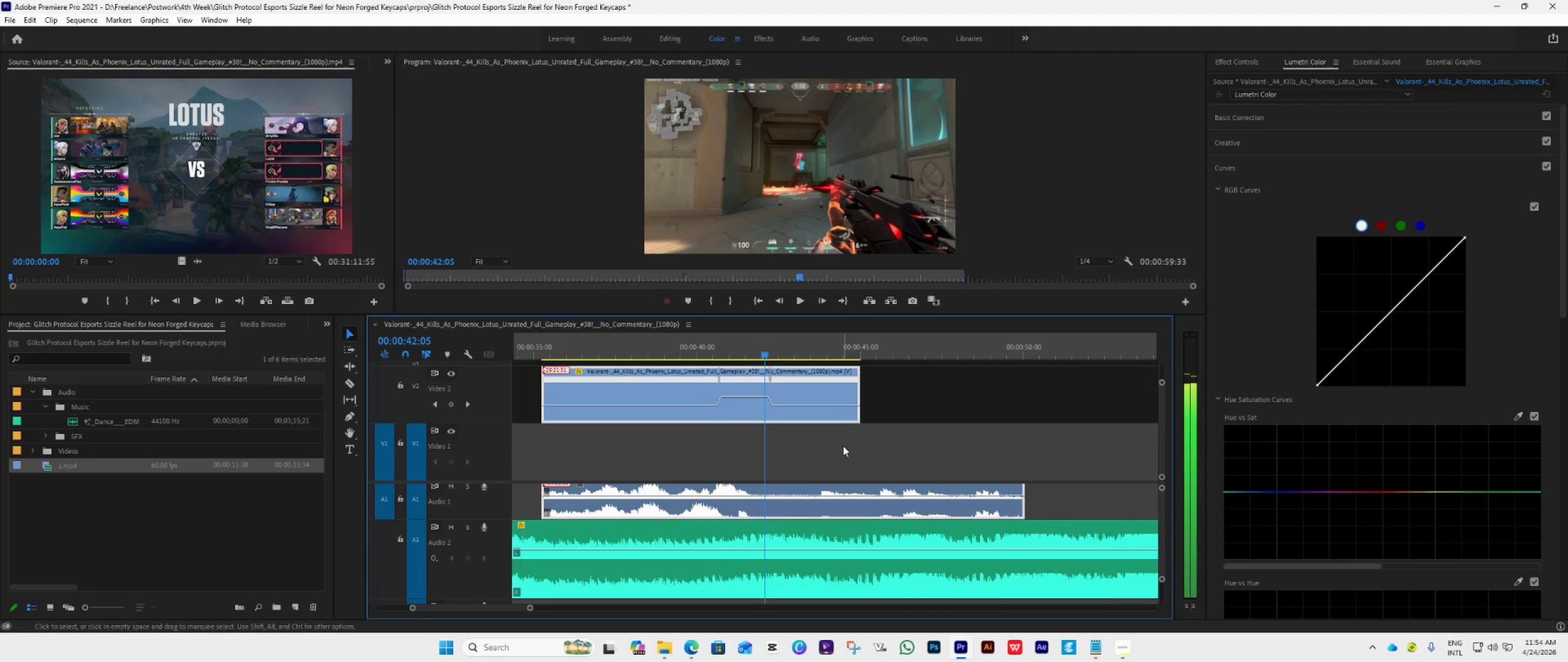 
key(ArrowRight)
 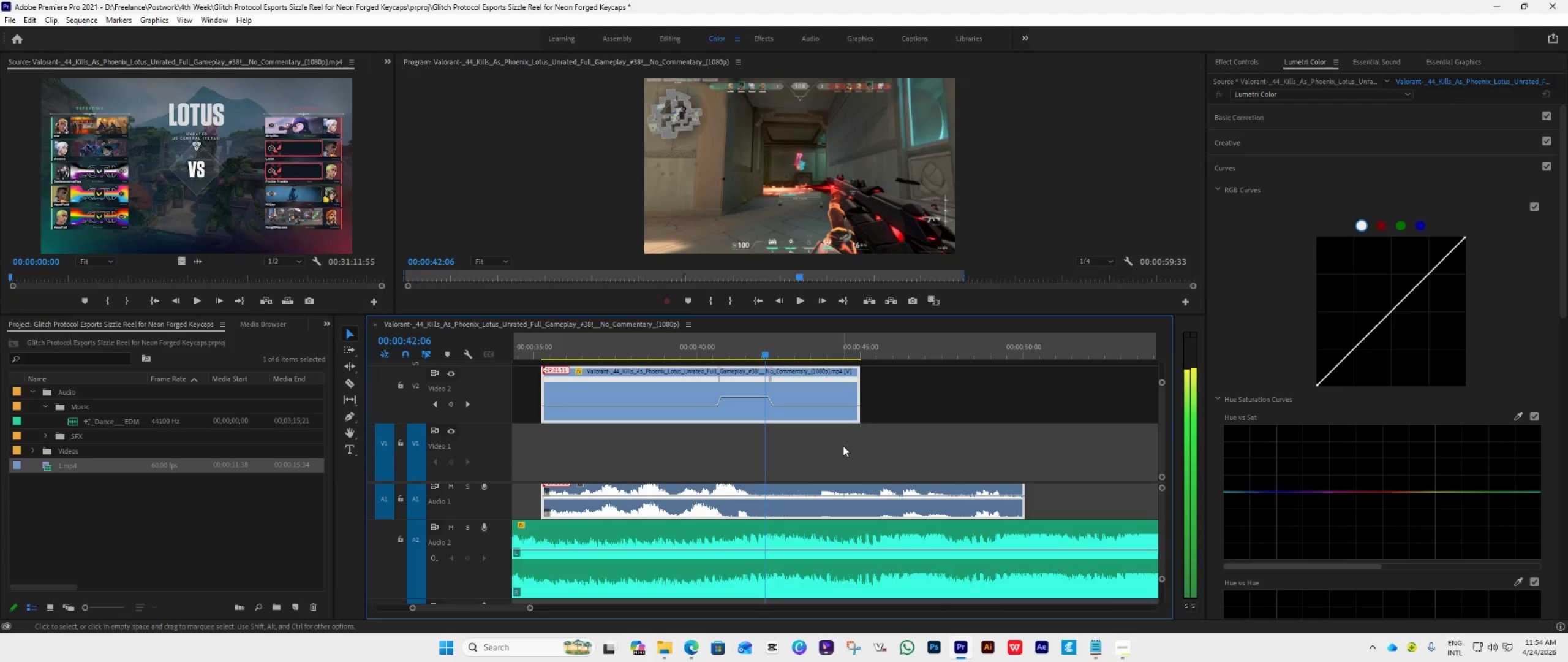 
key(ArrowRight)
 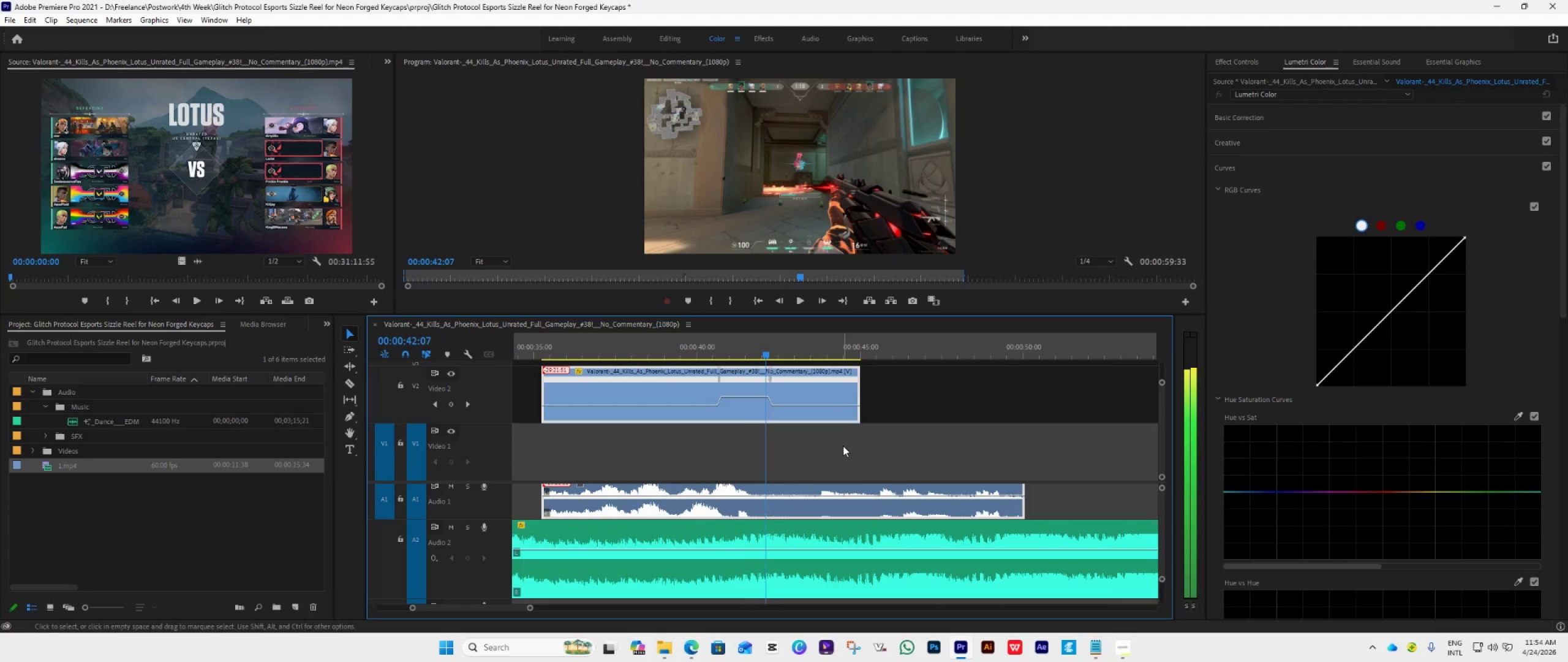 
key(ArrowRight)
 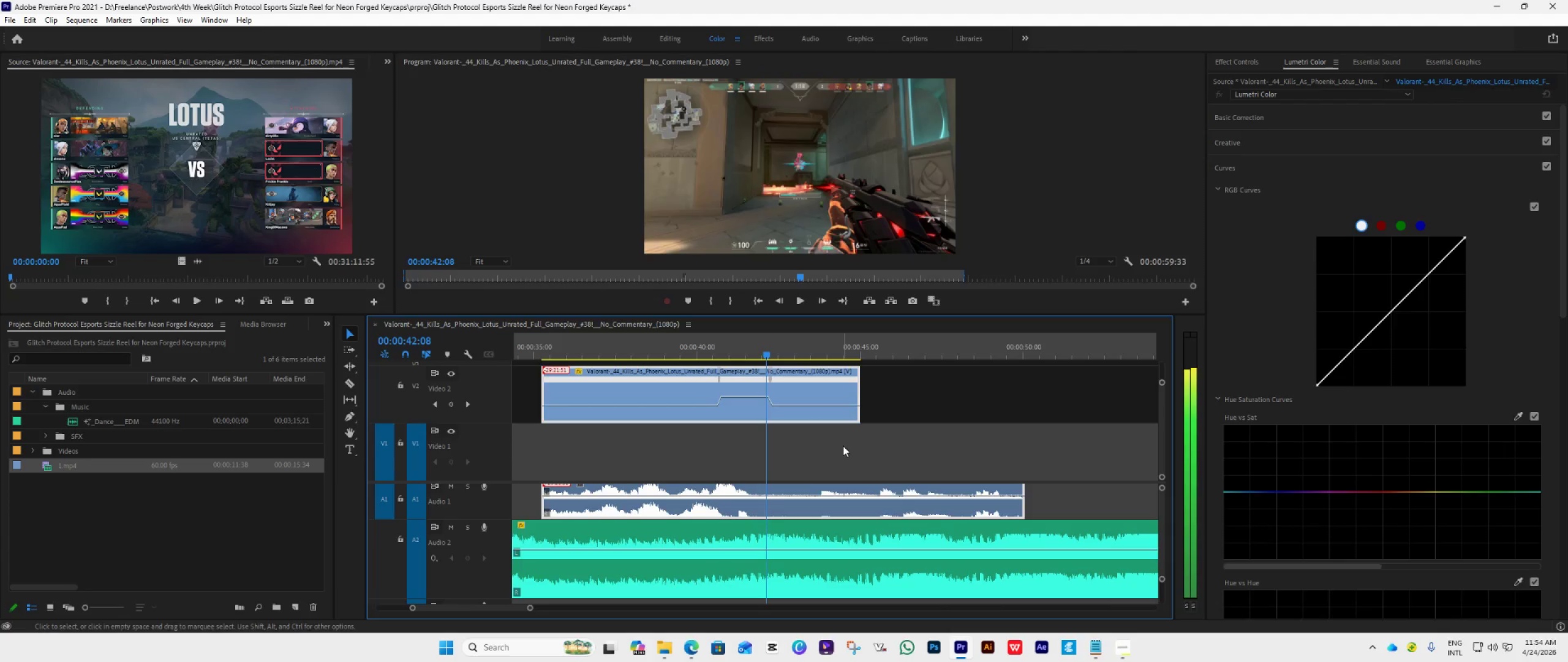 
key(ArrowRight)
 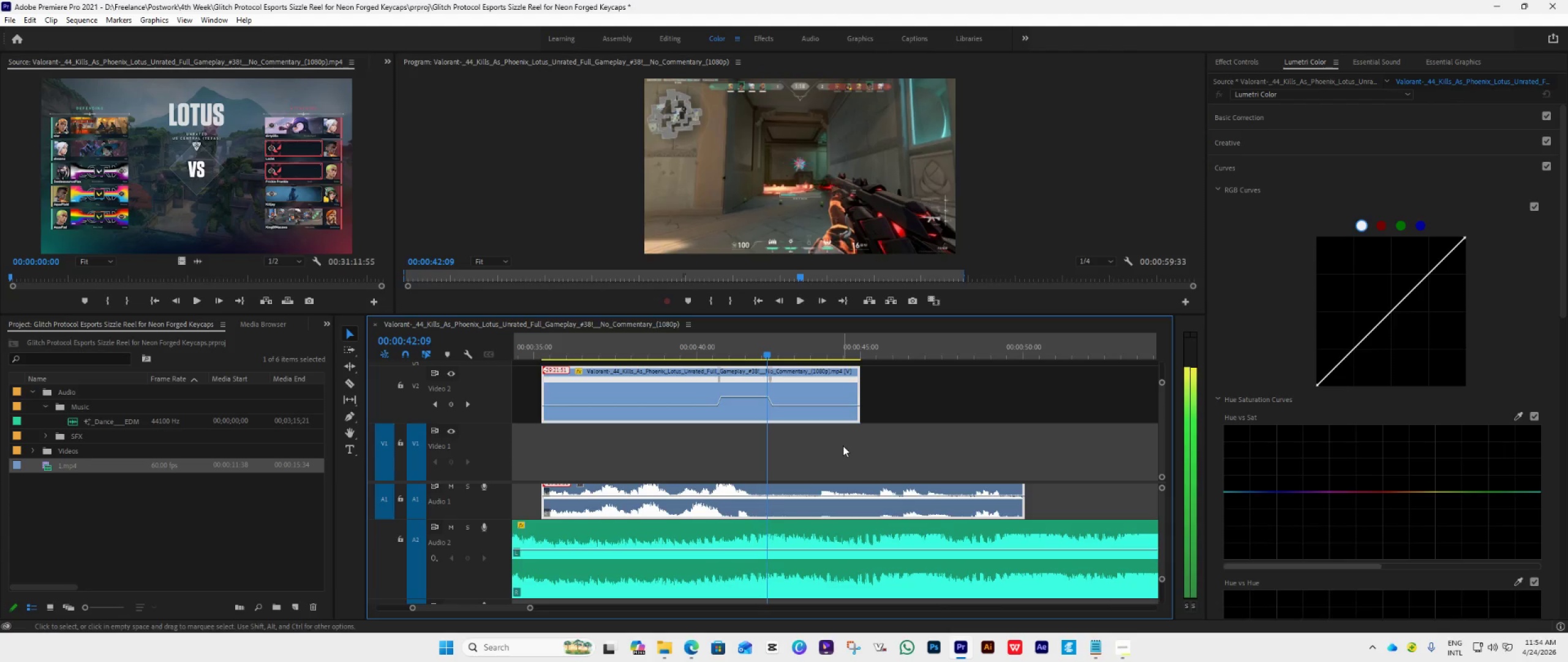 
key(ArrowRight)
 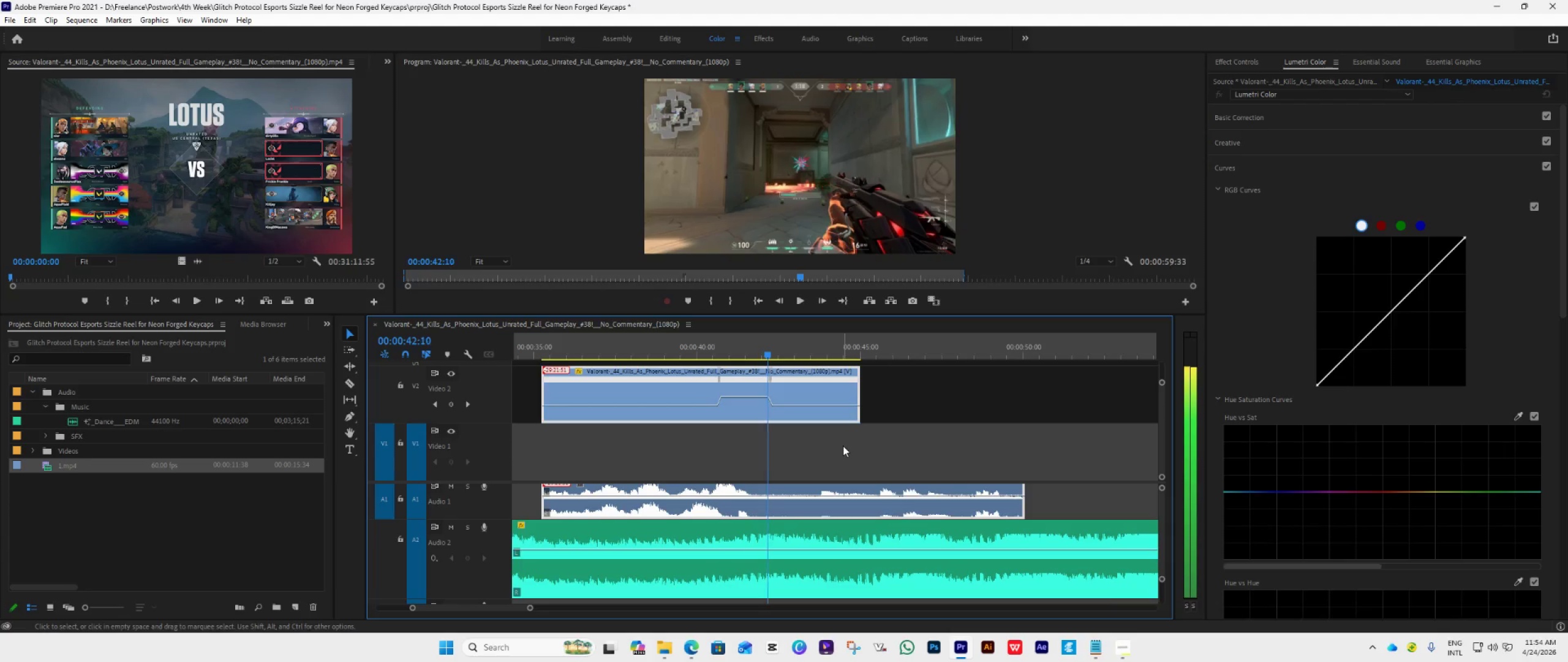 
key(ArrowRight)
 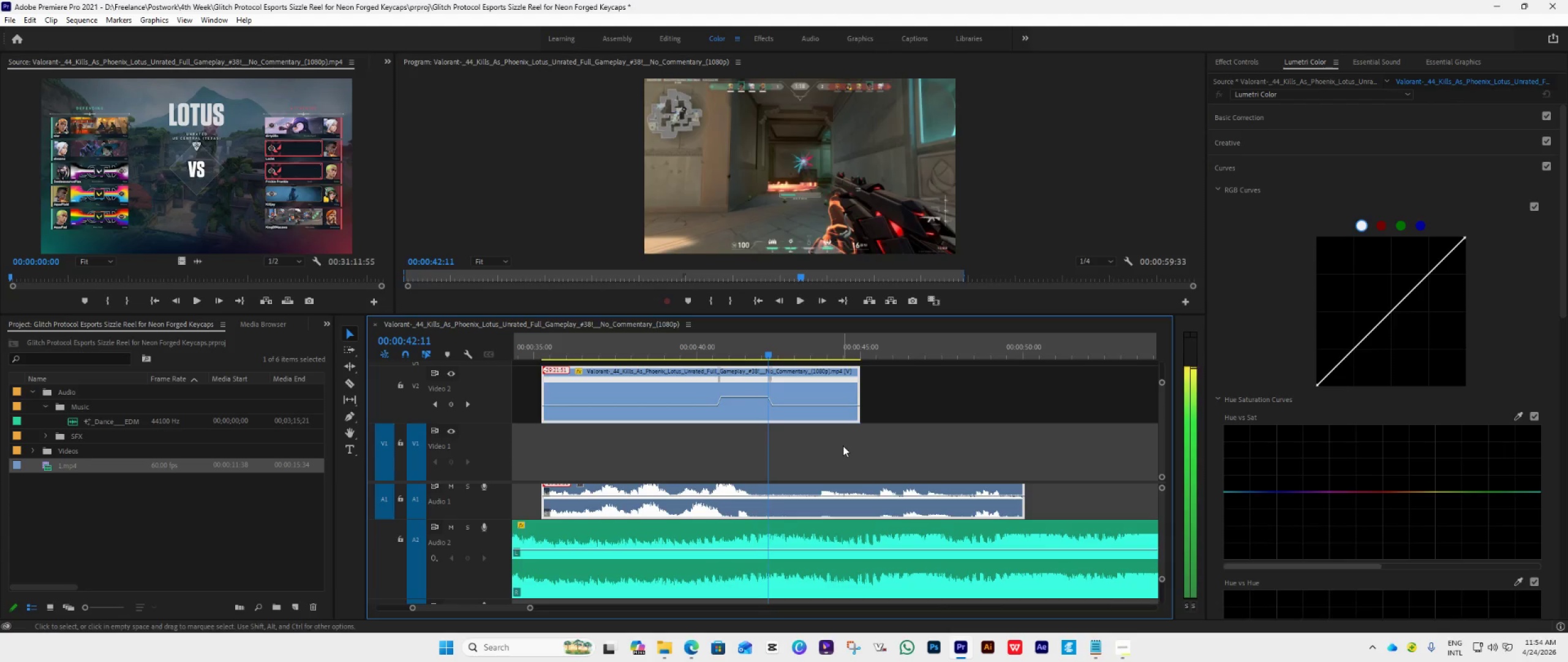 
key(ArrowRight)
 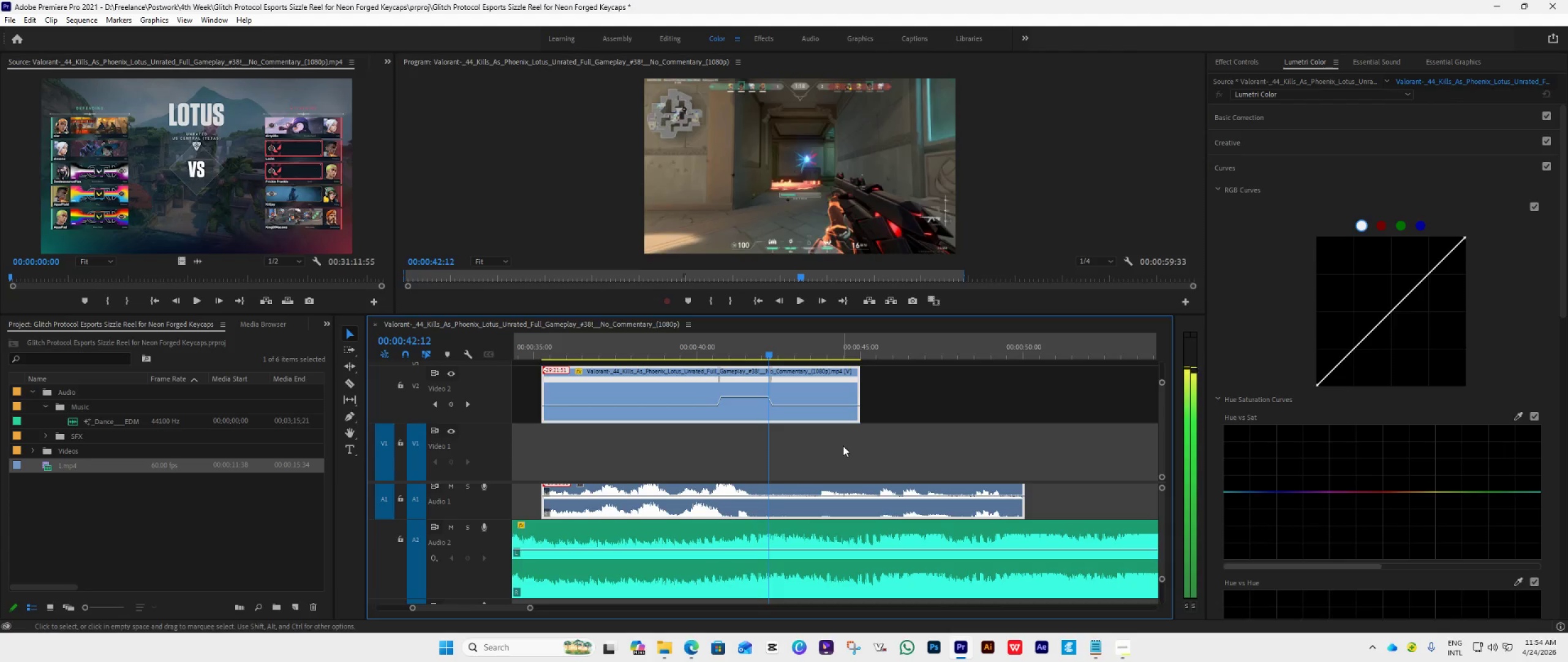 
key(ArrowRight)
 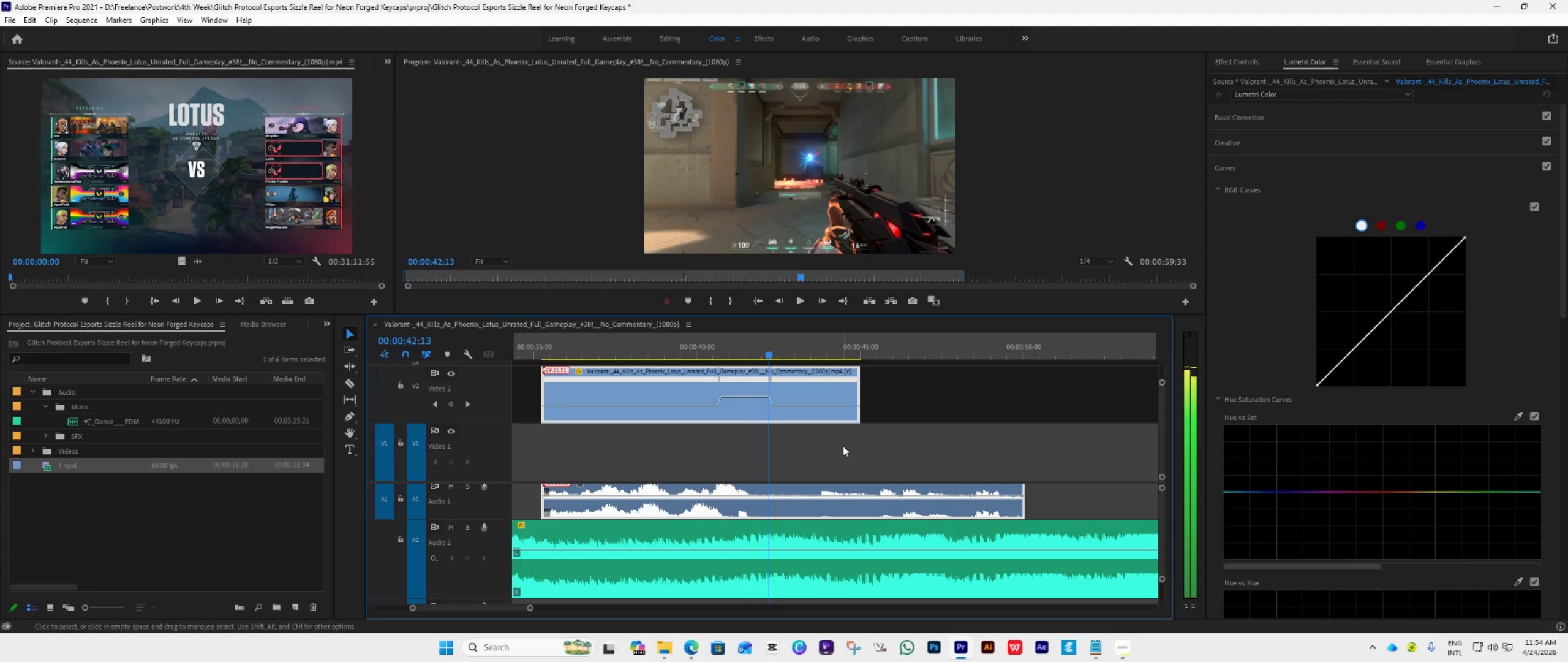 
key(ArrowRight)
 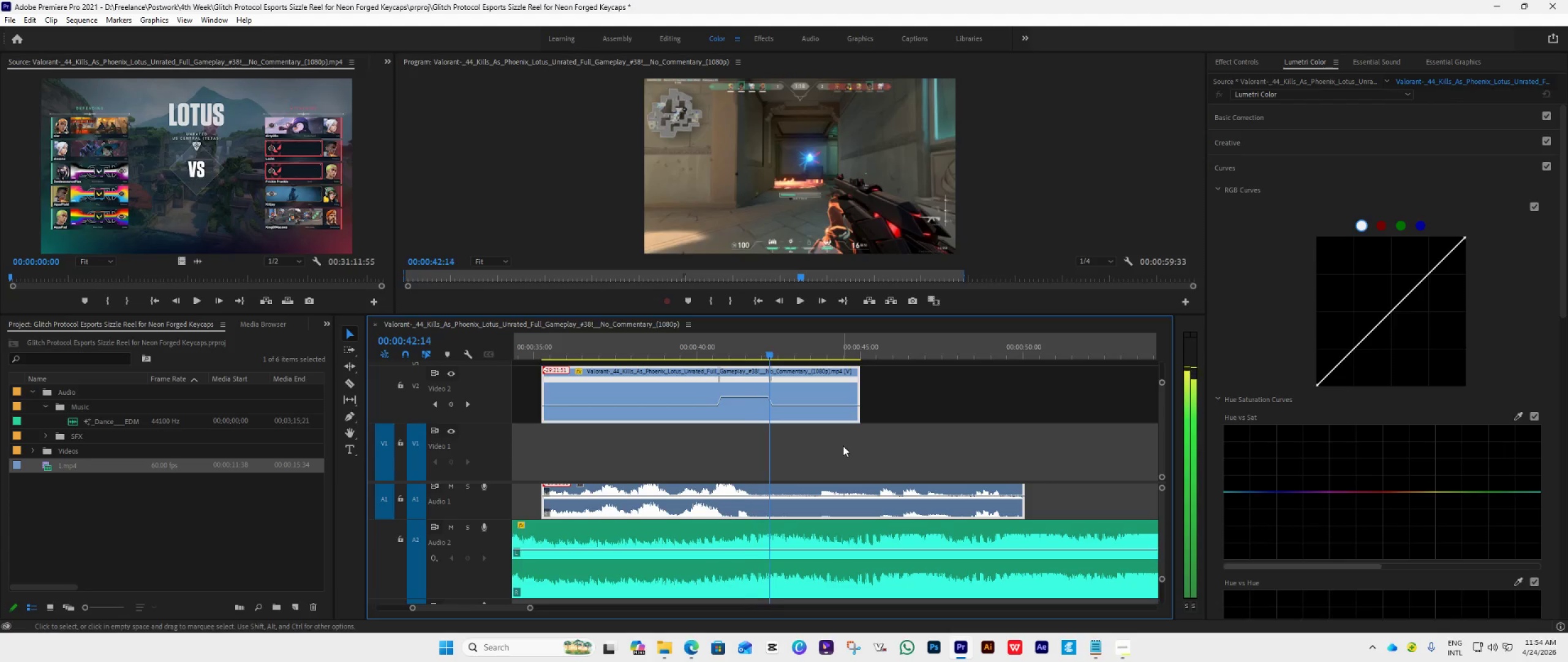 
key(ArrowRight)
 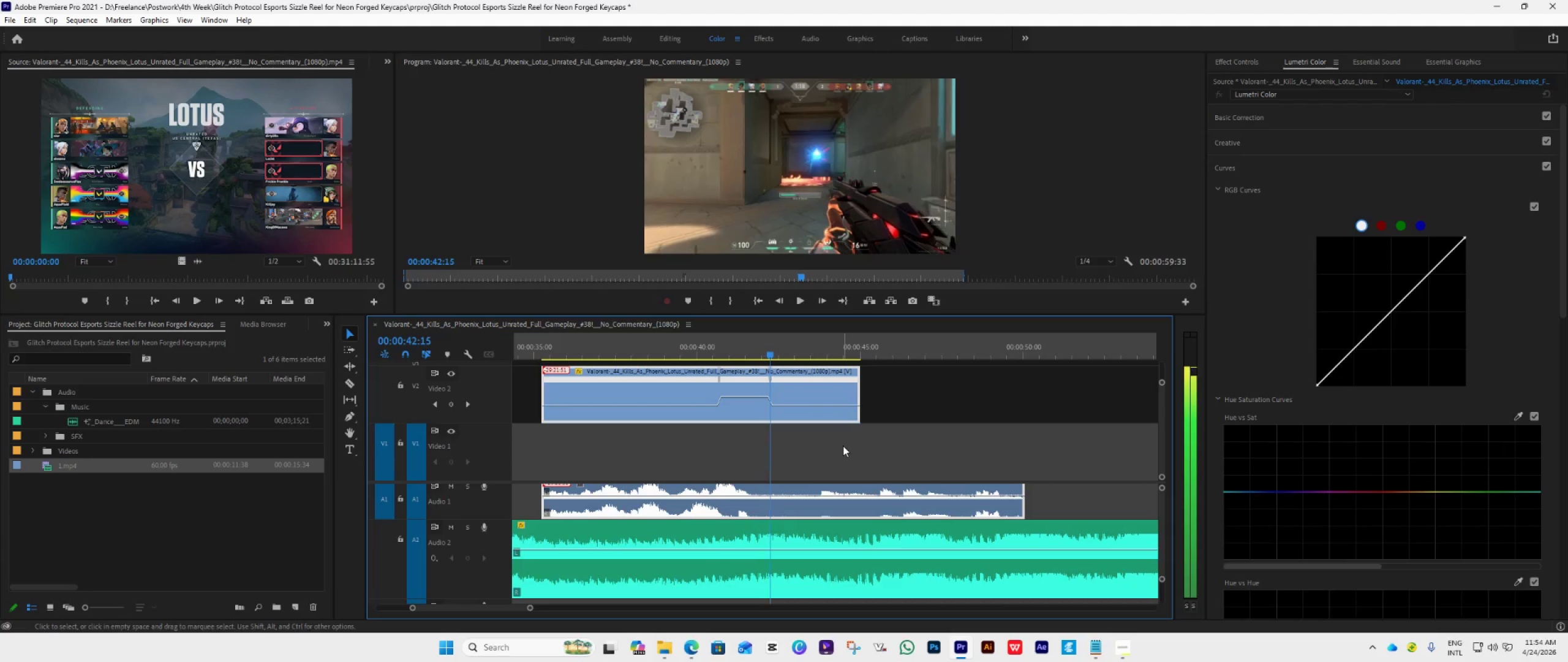 
key(ArrowRight)
 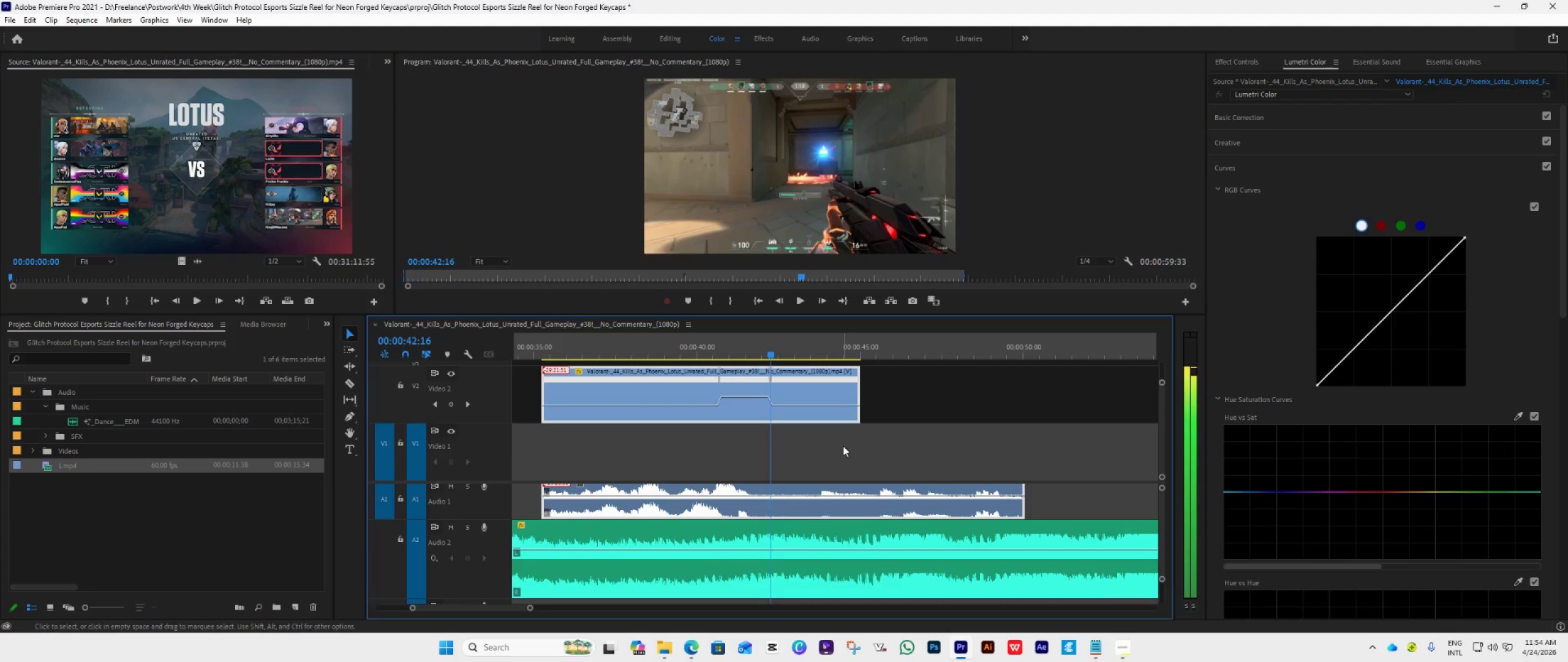 
key(ArrowRight)
 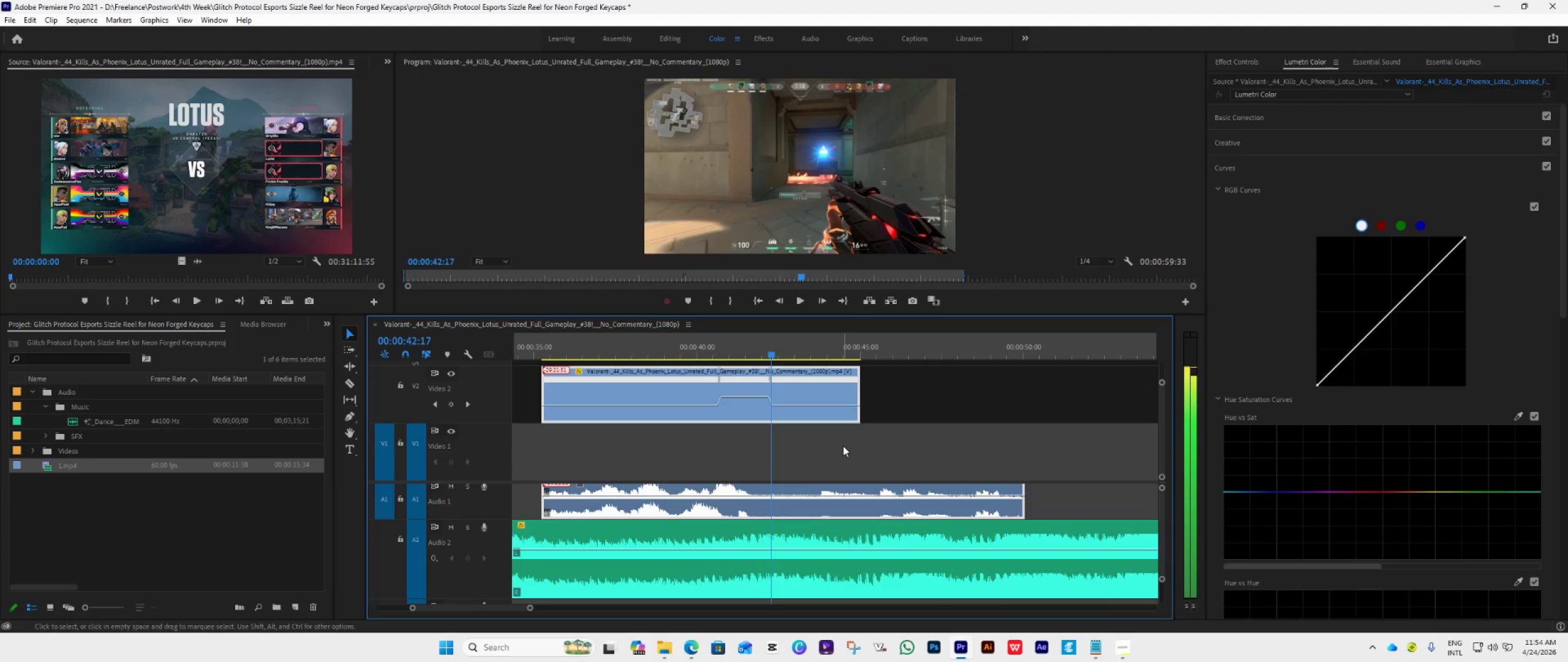 
key(ArrowRight)
 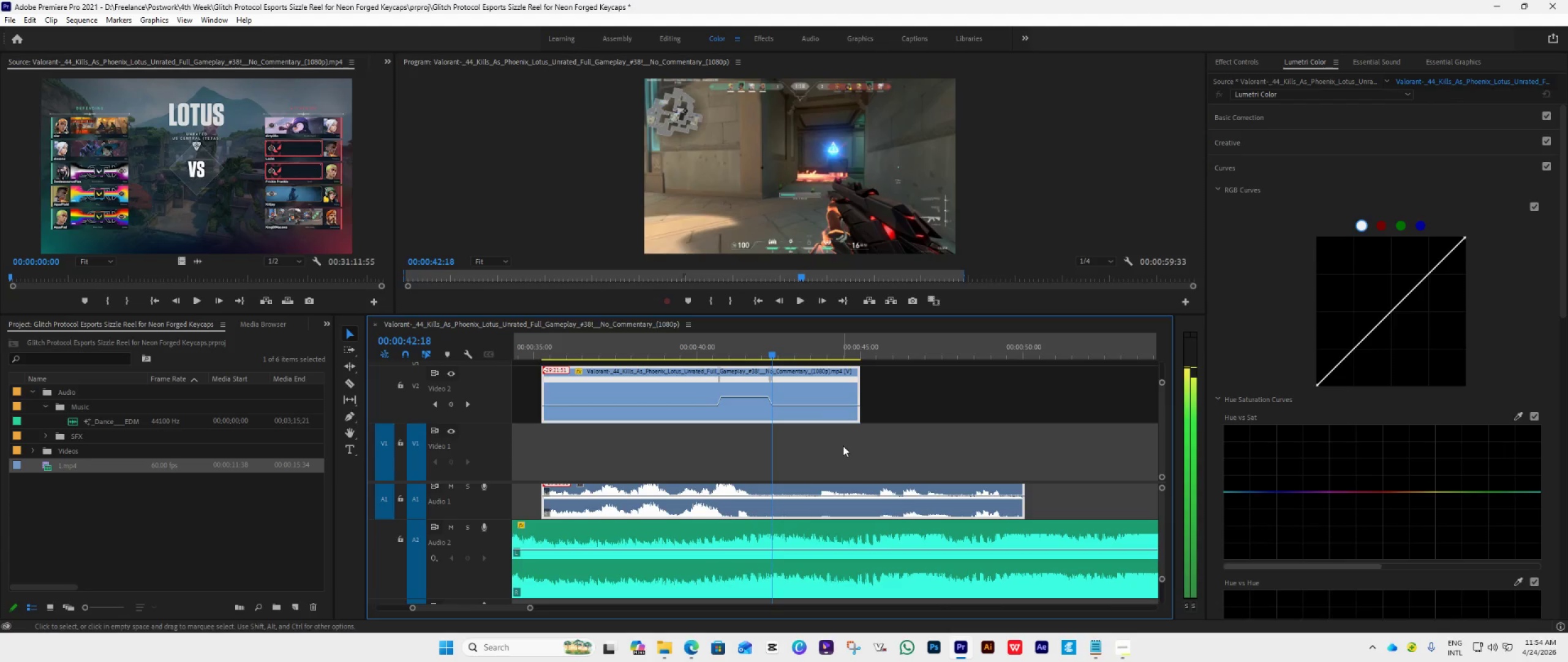 
key(ArrowRight)
 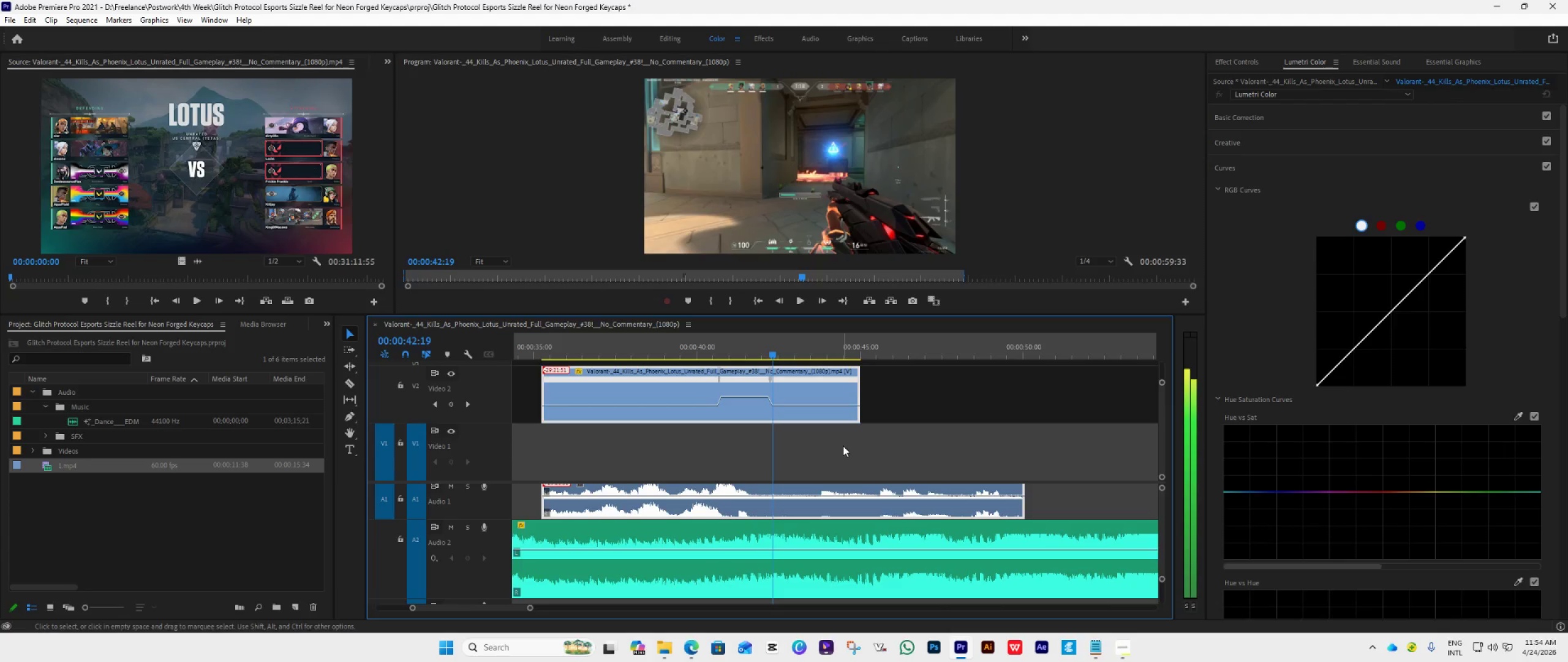 
key(ArrowRight)
 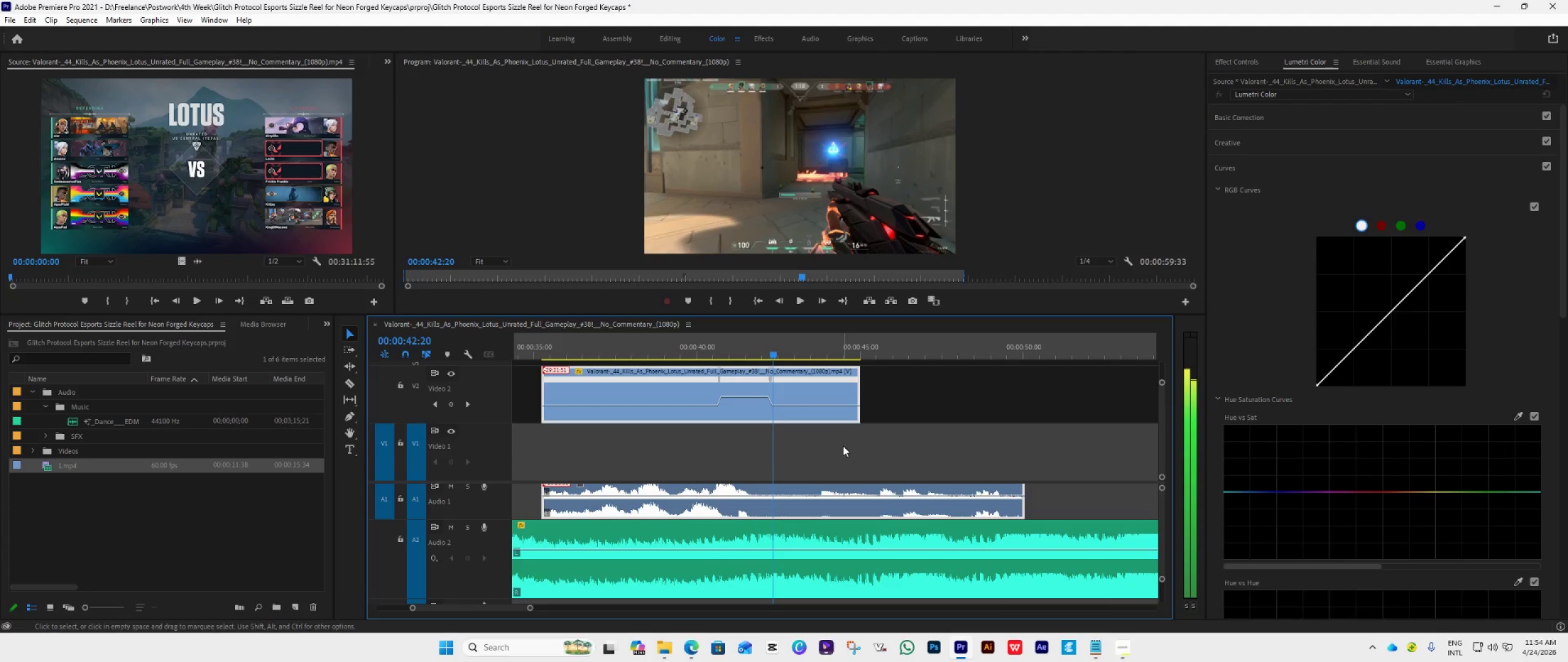 
key(ArrowRight)
 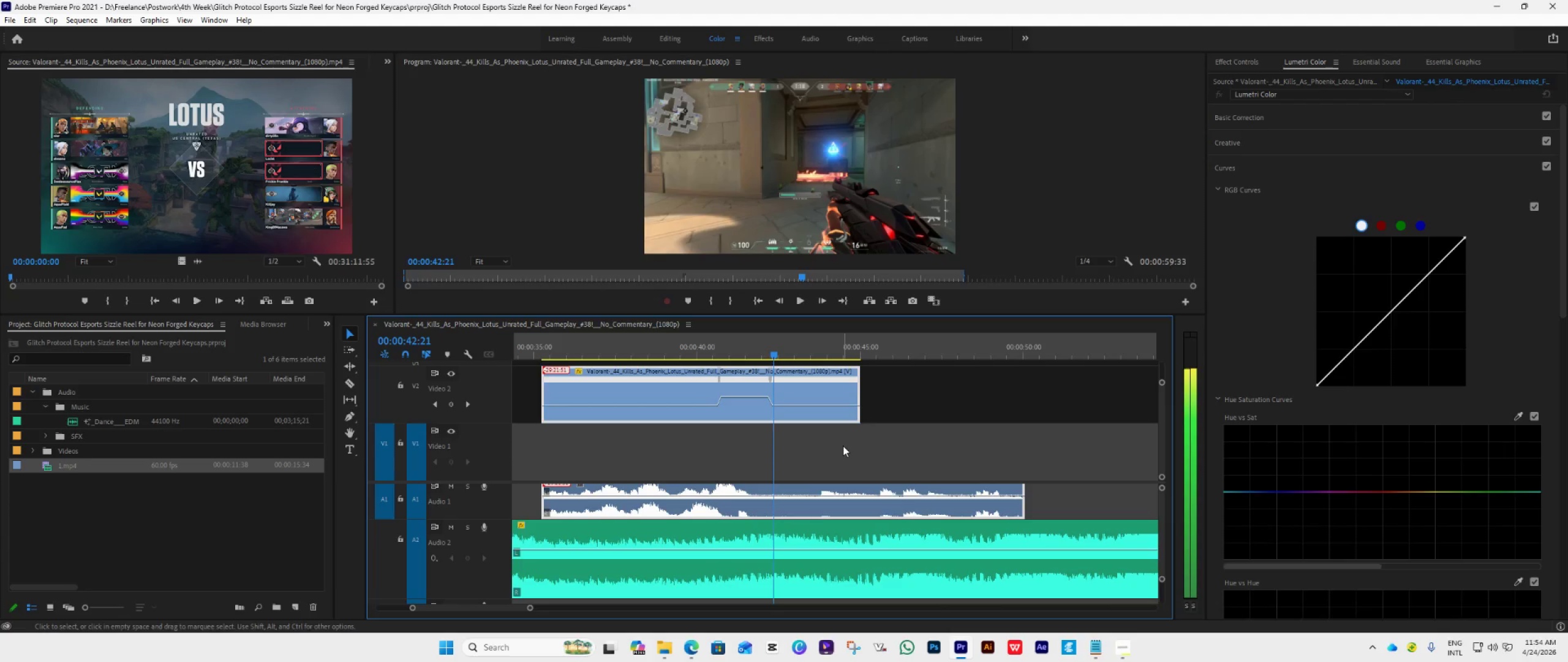 
key(ArrowRight)
 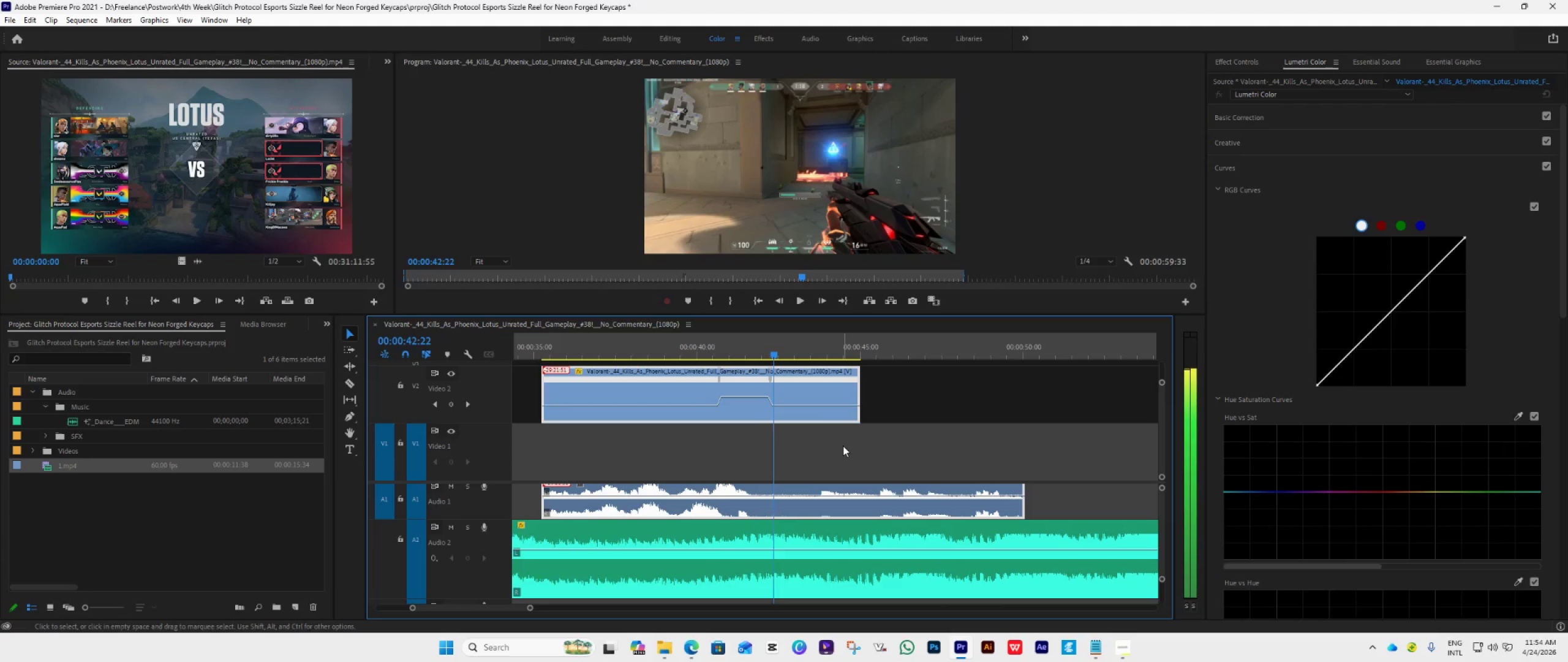 
key(ArrowRight)
 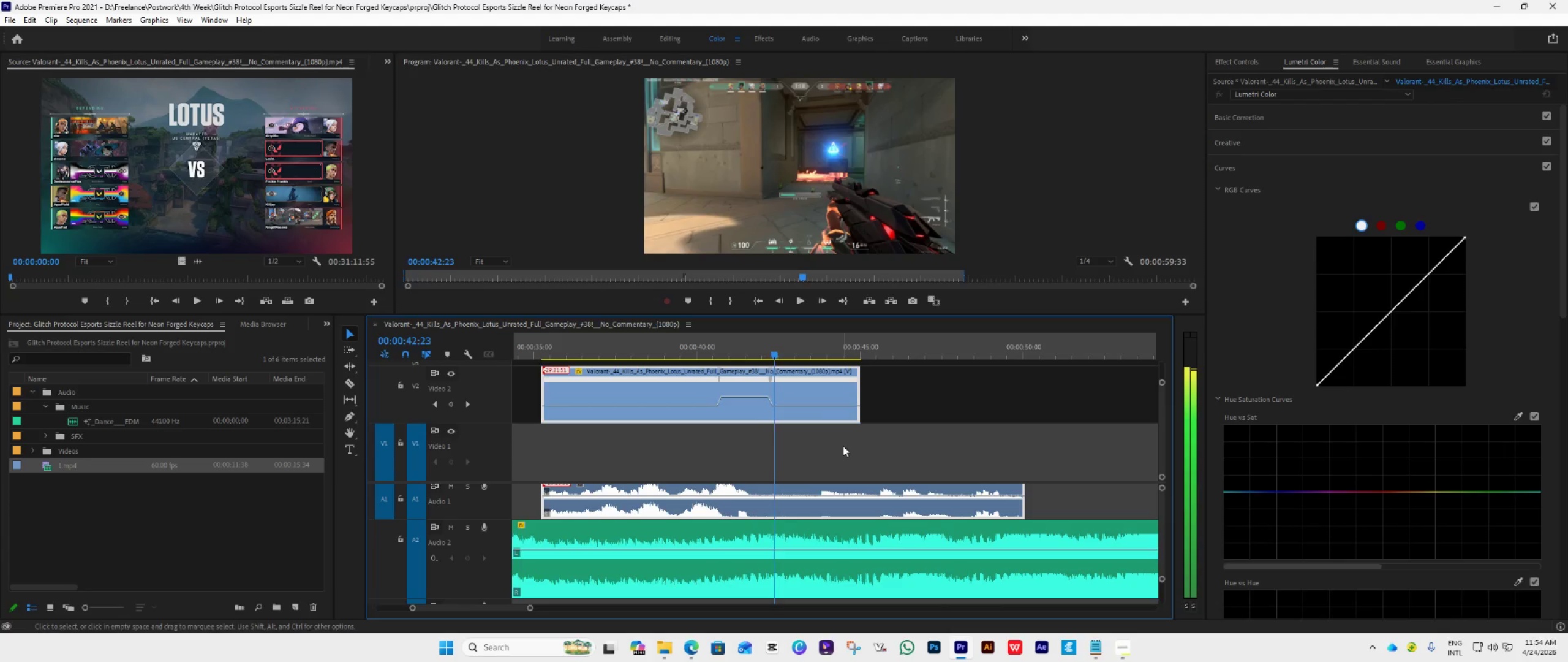 
key(ArrowRight)
 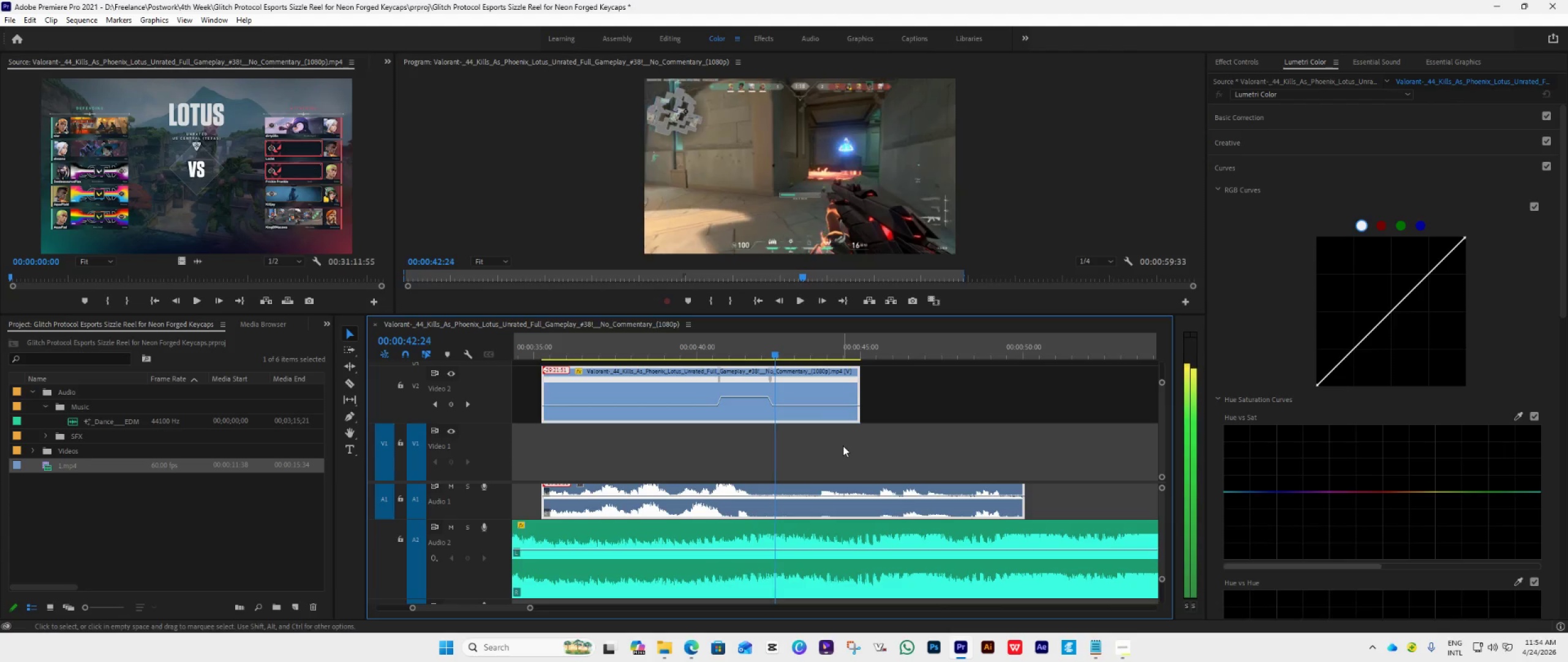 
key(ArrowRight)
 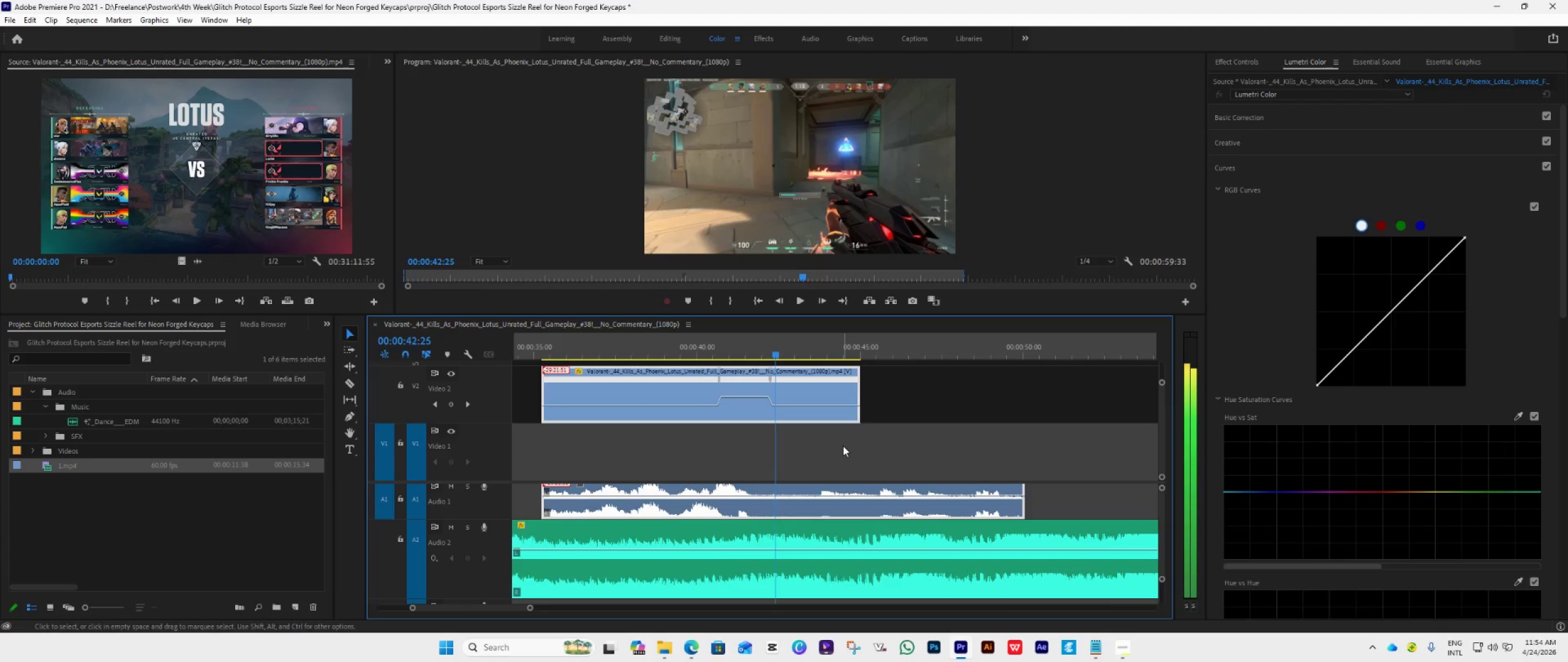 
key(ArrowRight)
 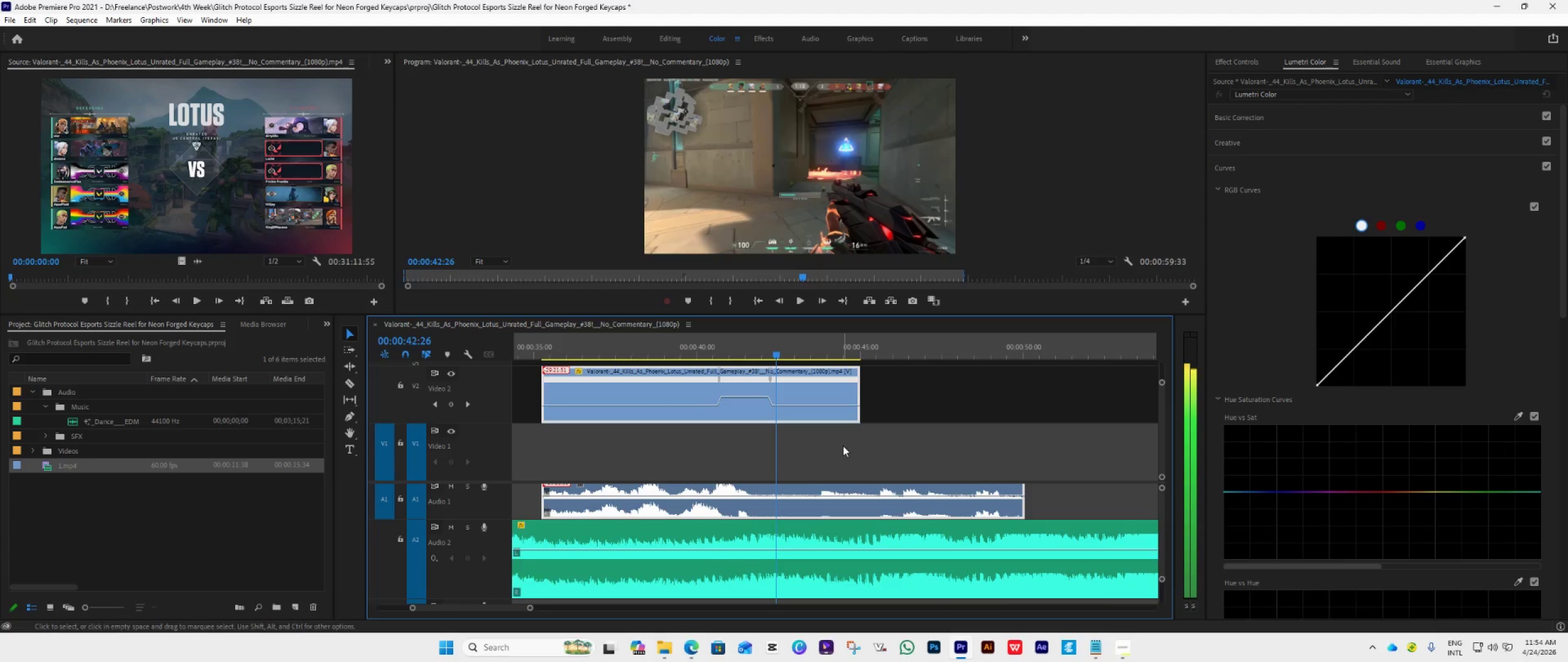 
key(ArrowRight)
 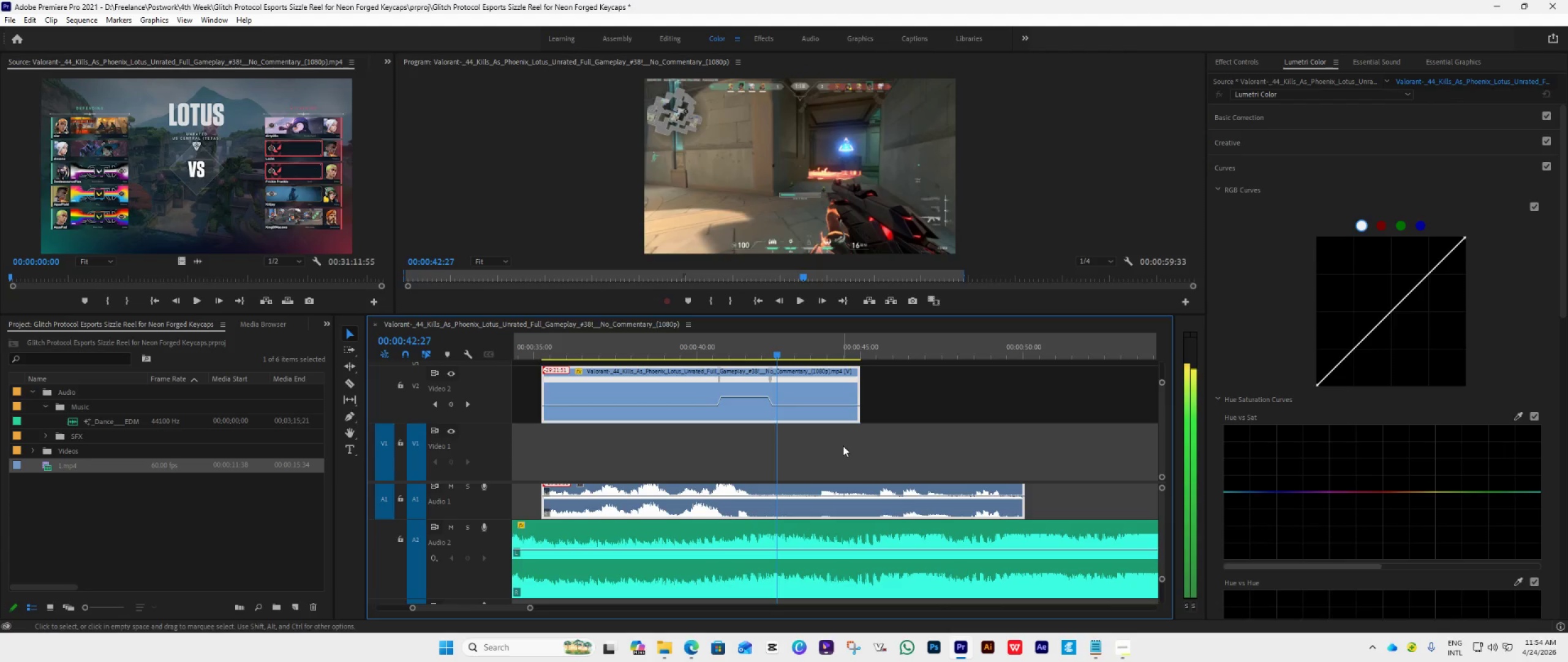 
key(ArrowRight)
 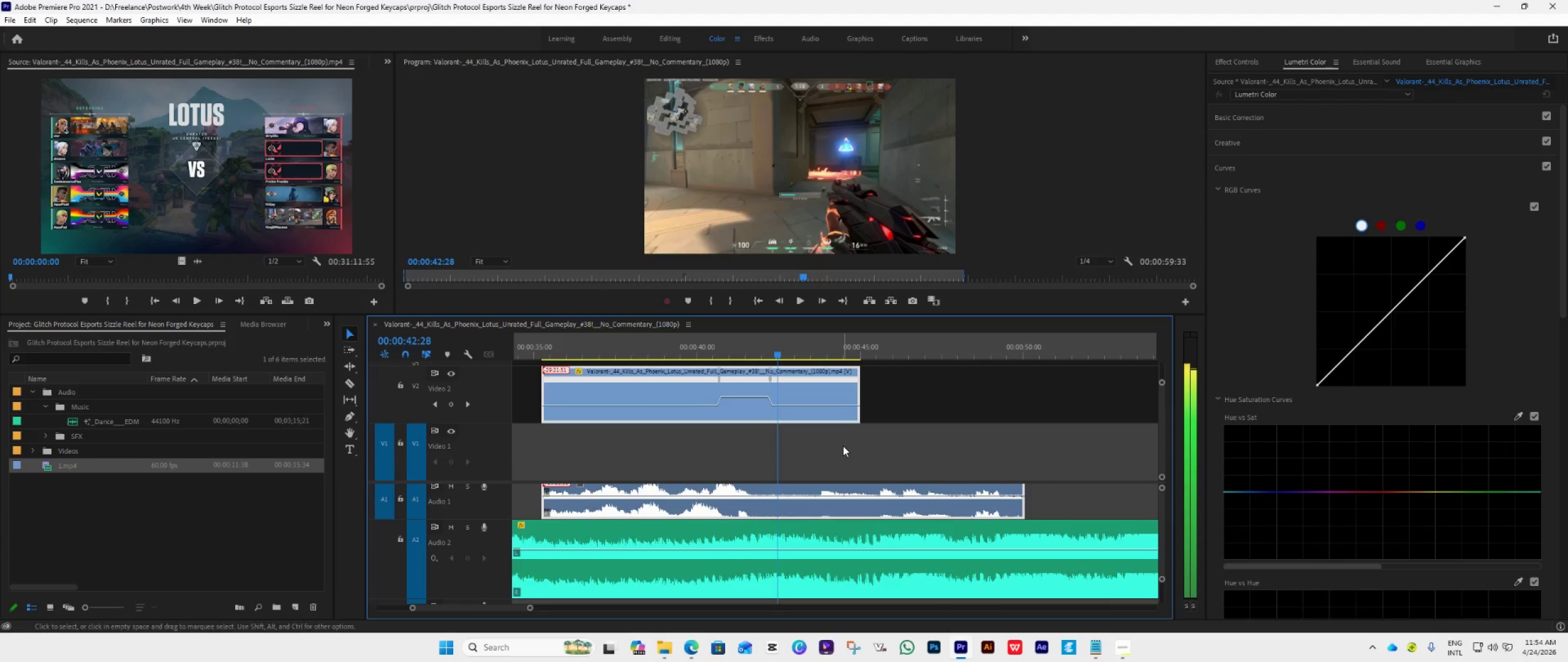 
key(ArrowRight)
 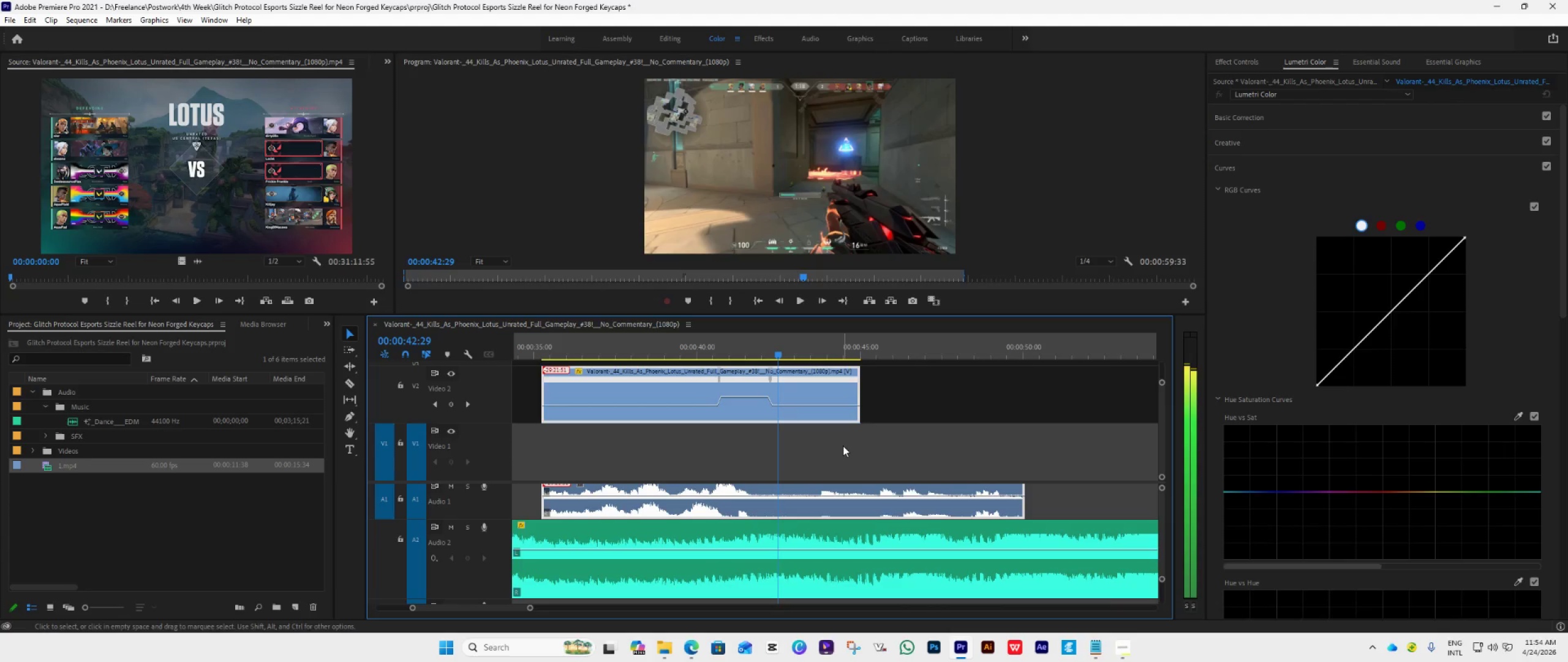 
key(ArrowRight)
 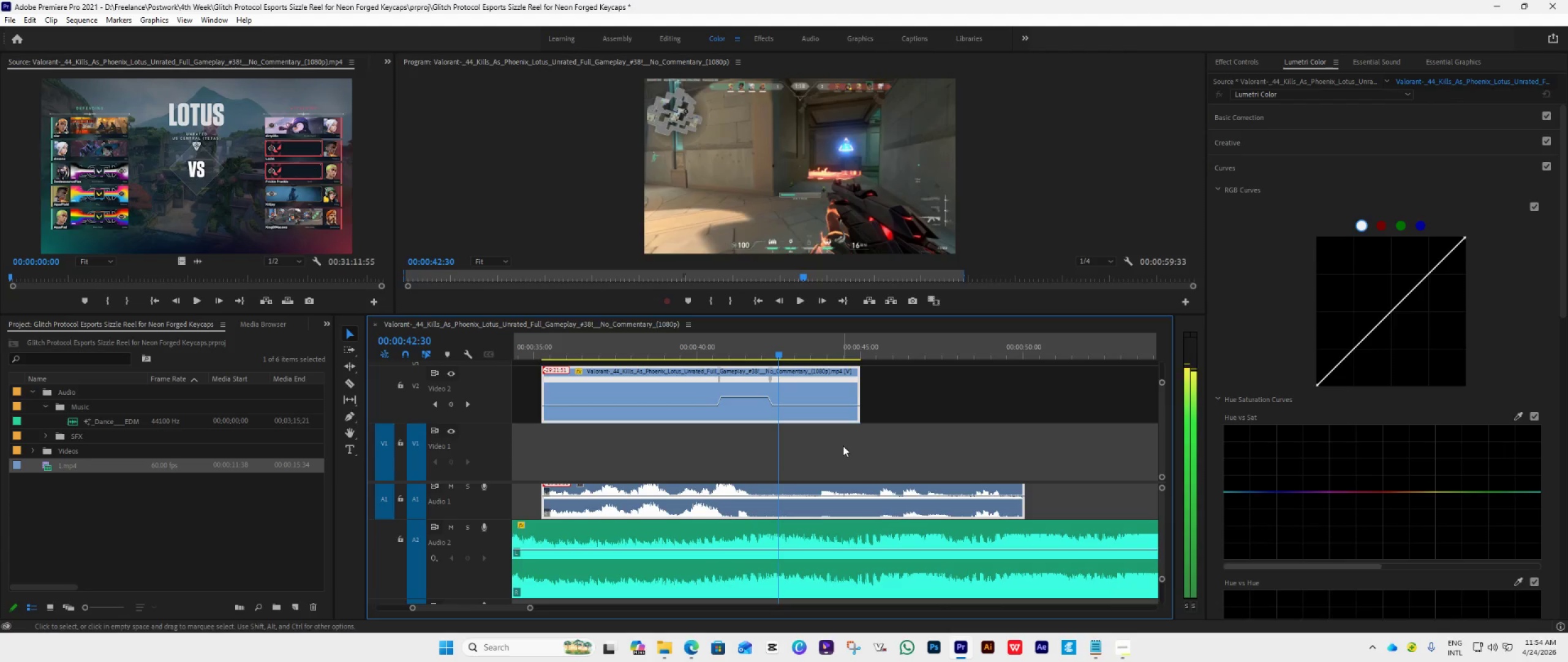 
key(ArrowRight)
 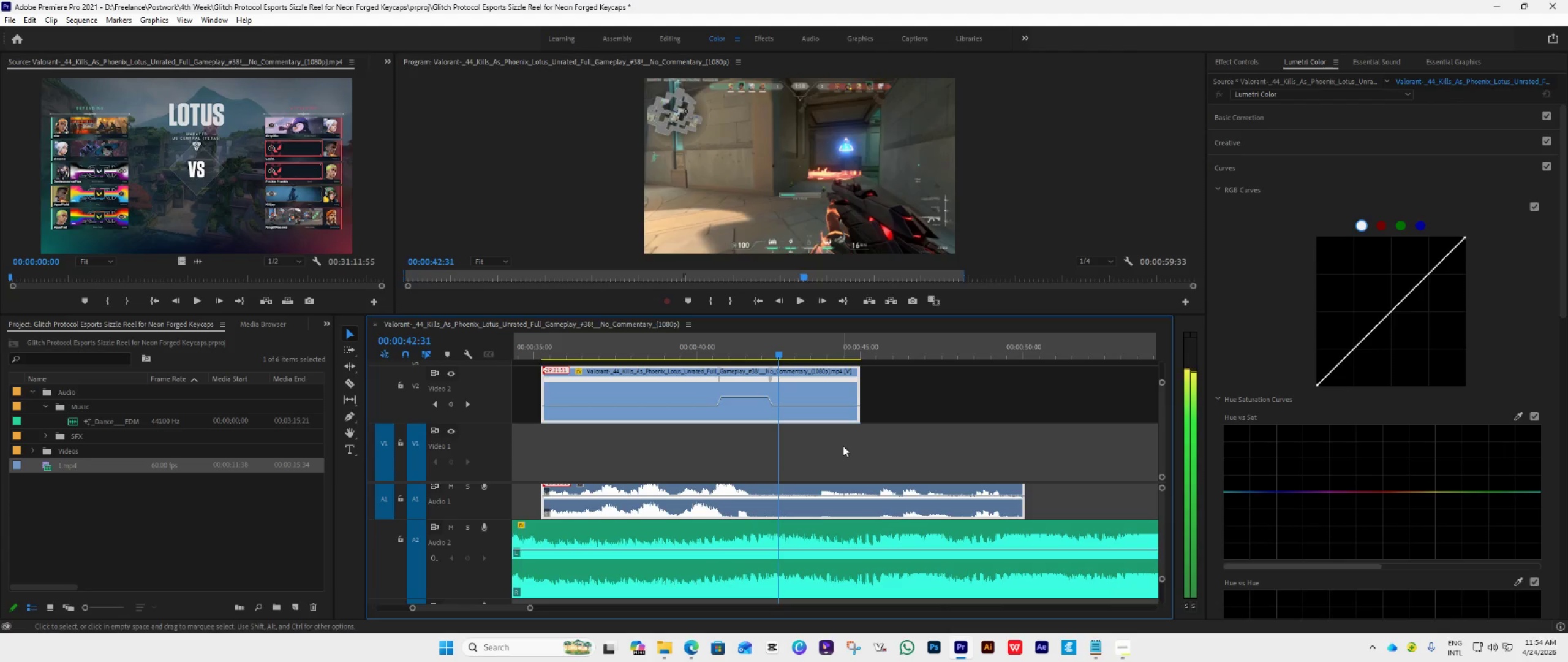 
key(ArrowRight)
 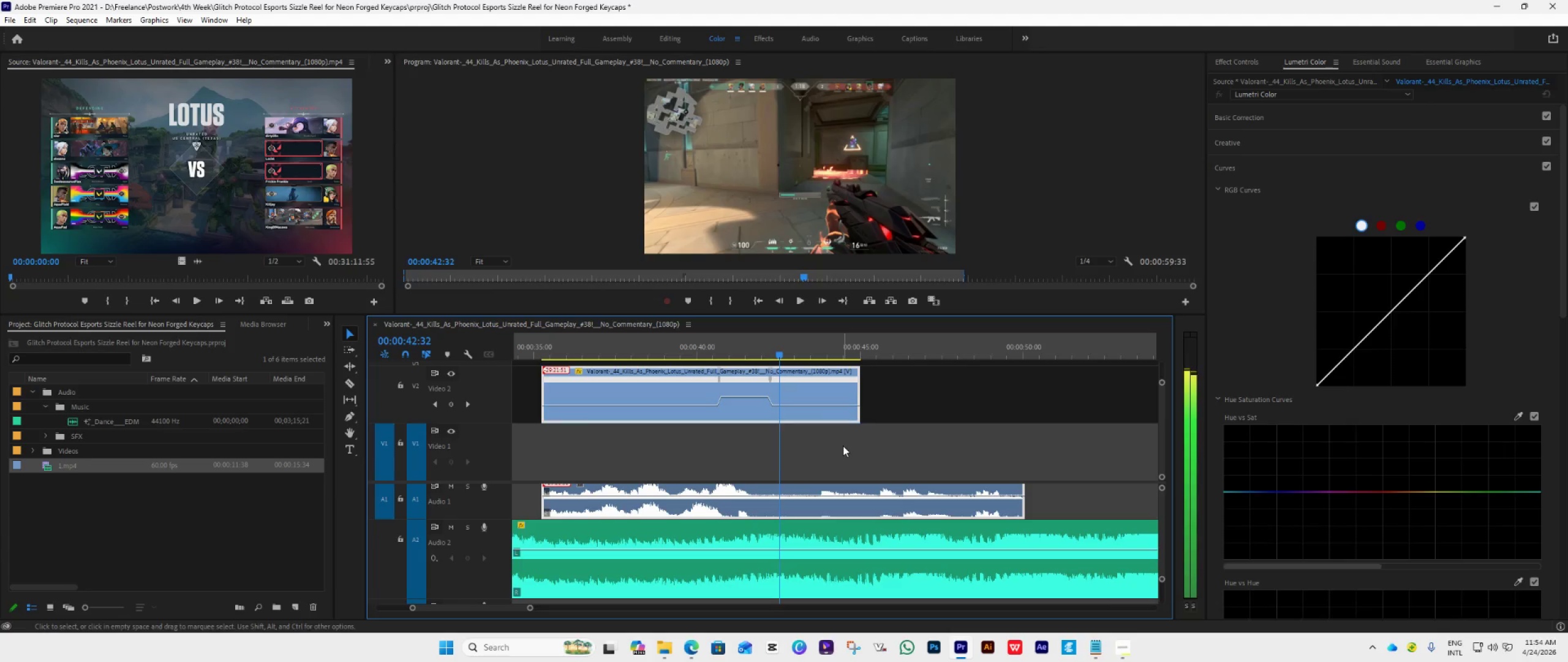 
key(ArrowRight)
 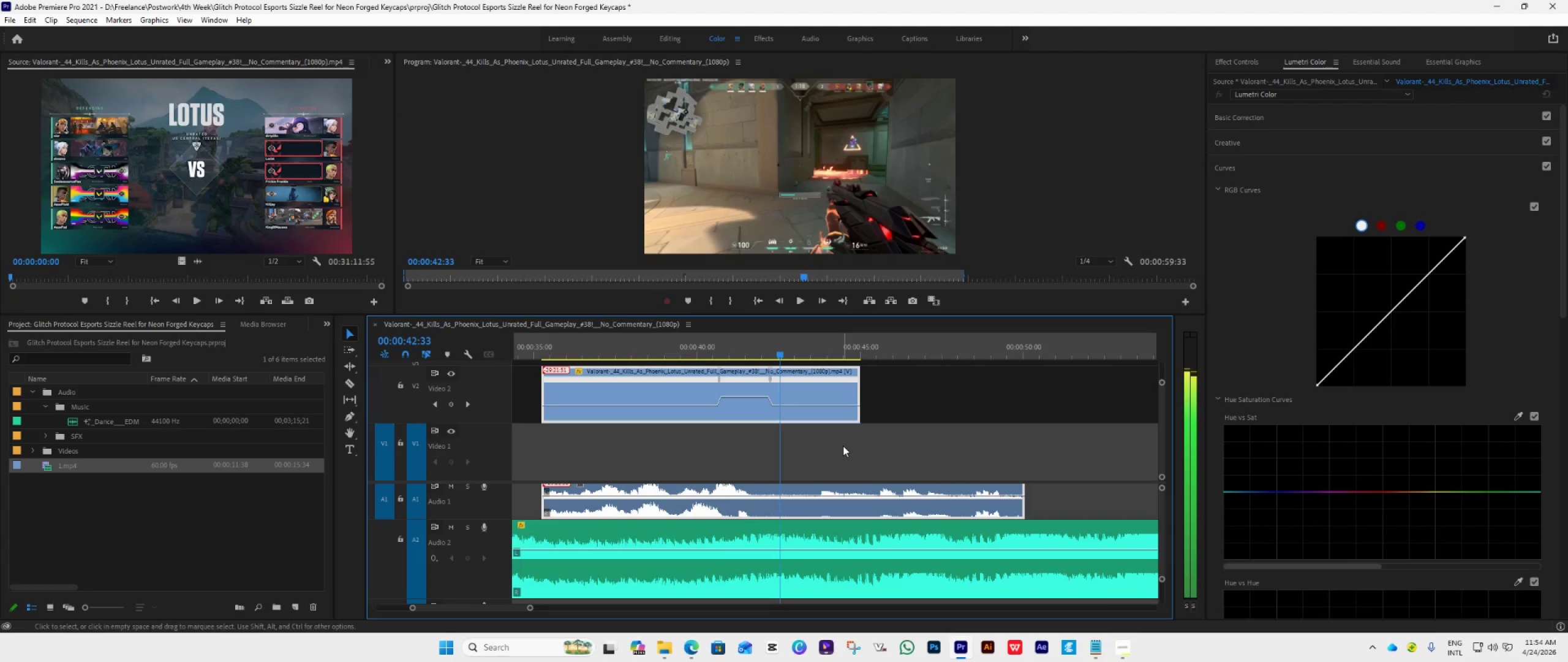 
key(ArrowRight)
 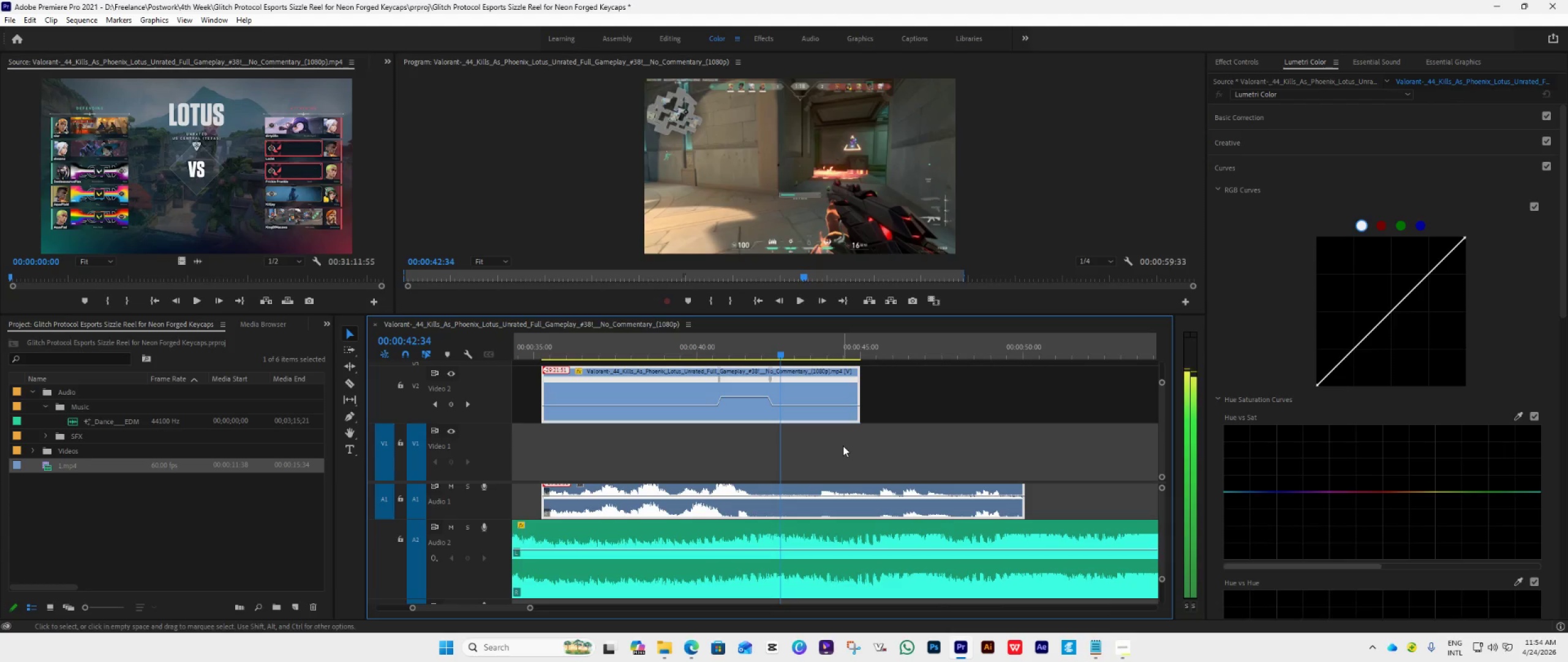 
key(ArrowRight)
 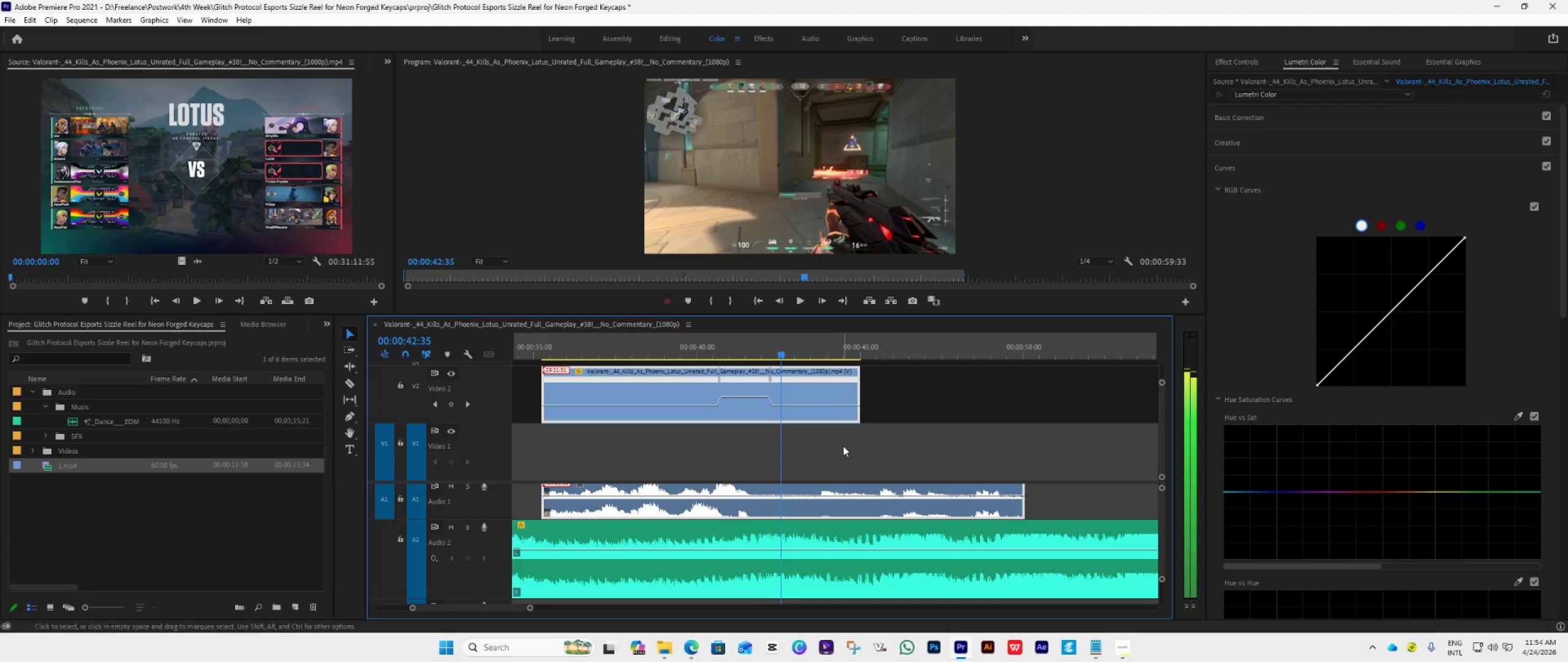 
key(ArrowRight)
 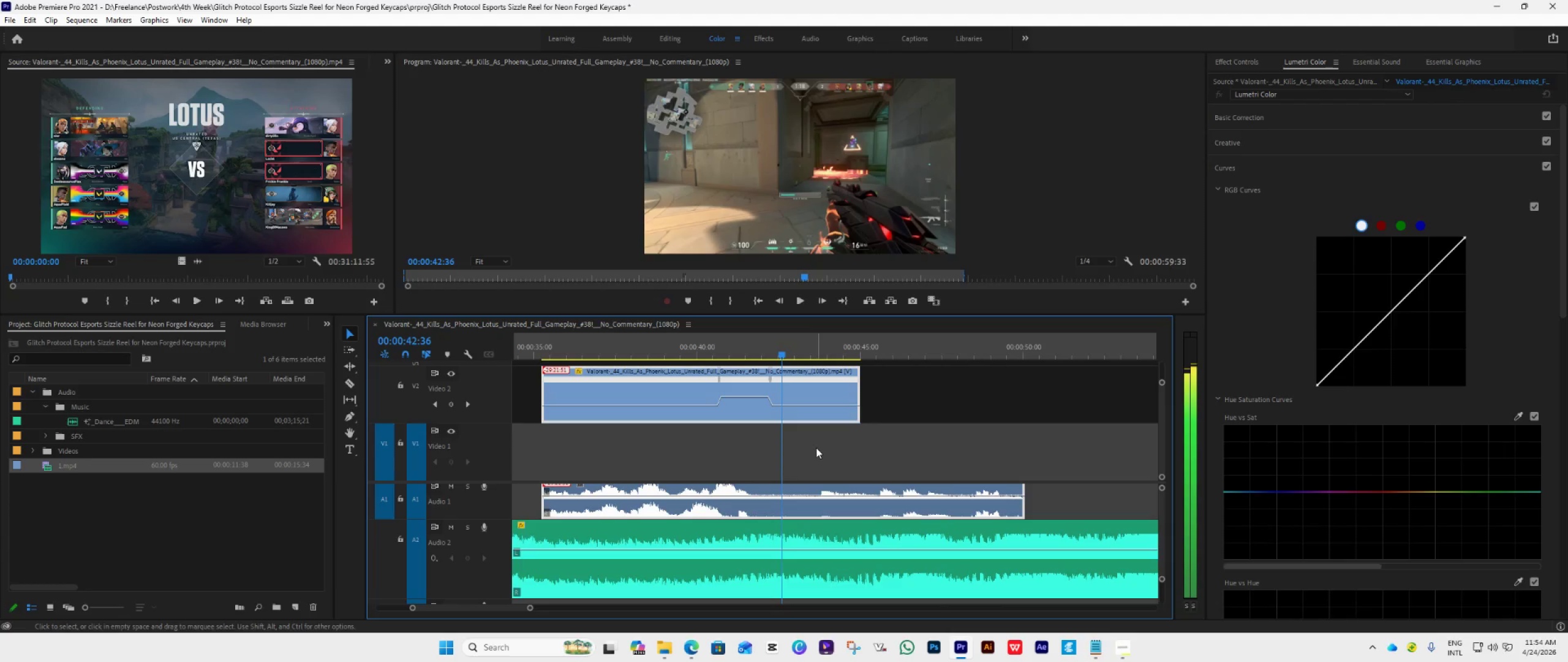 
hold_key(key=AltLeft, duration=0.72)
 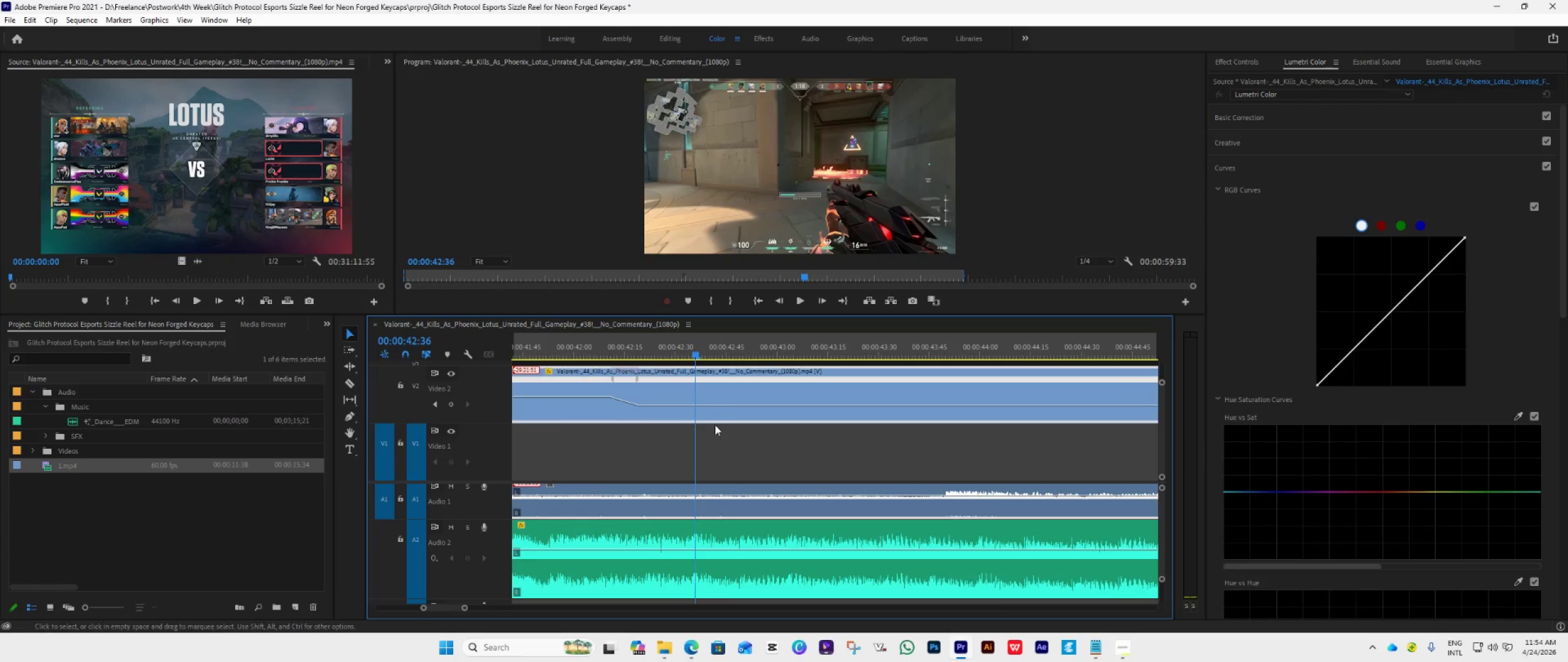 
hold_key(key=AltLeft, duration=1.02)
 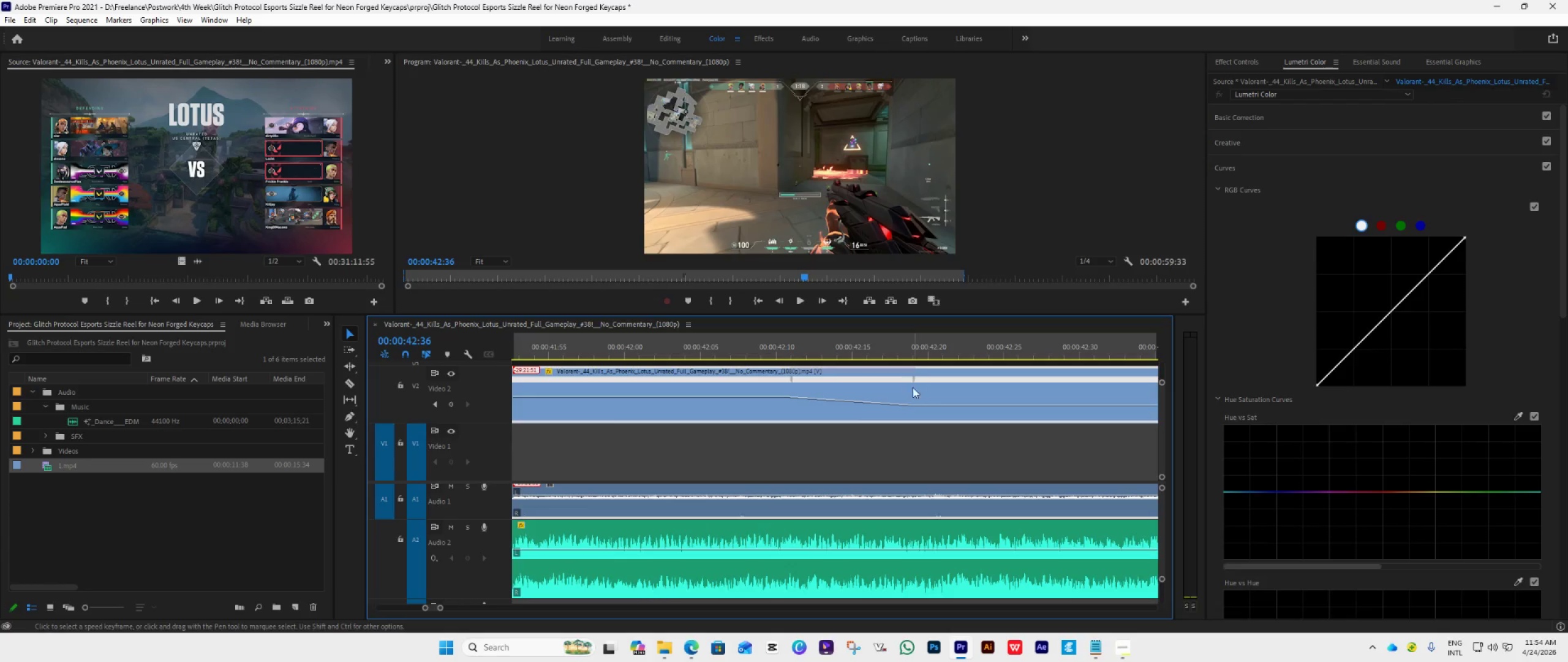 
scroll: coordinate [796, 422], scroll_direction: up, amount: 46.0
 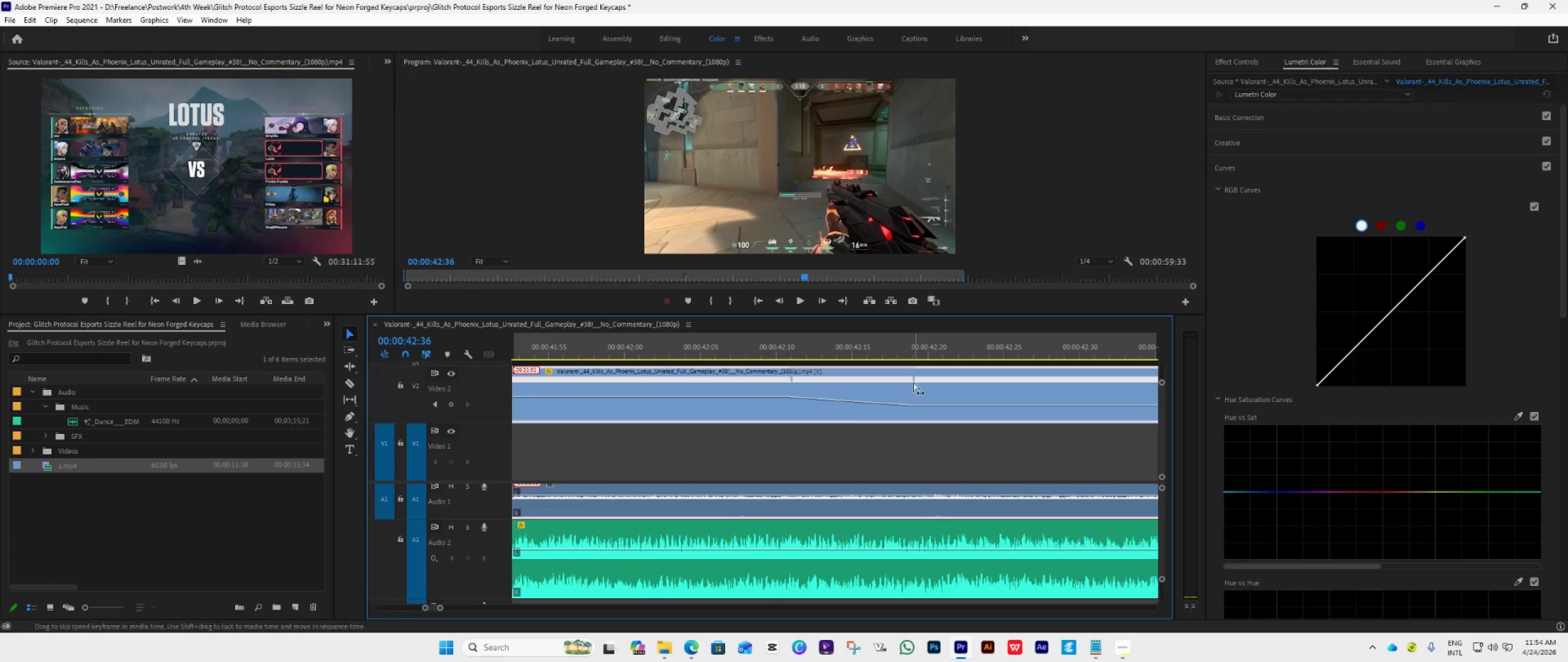 
left_click([913, 378])
 